 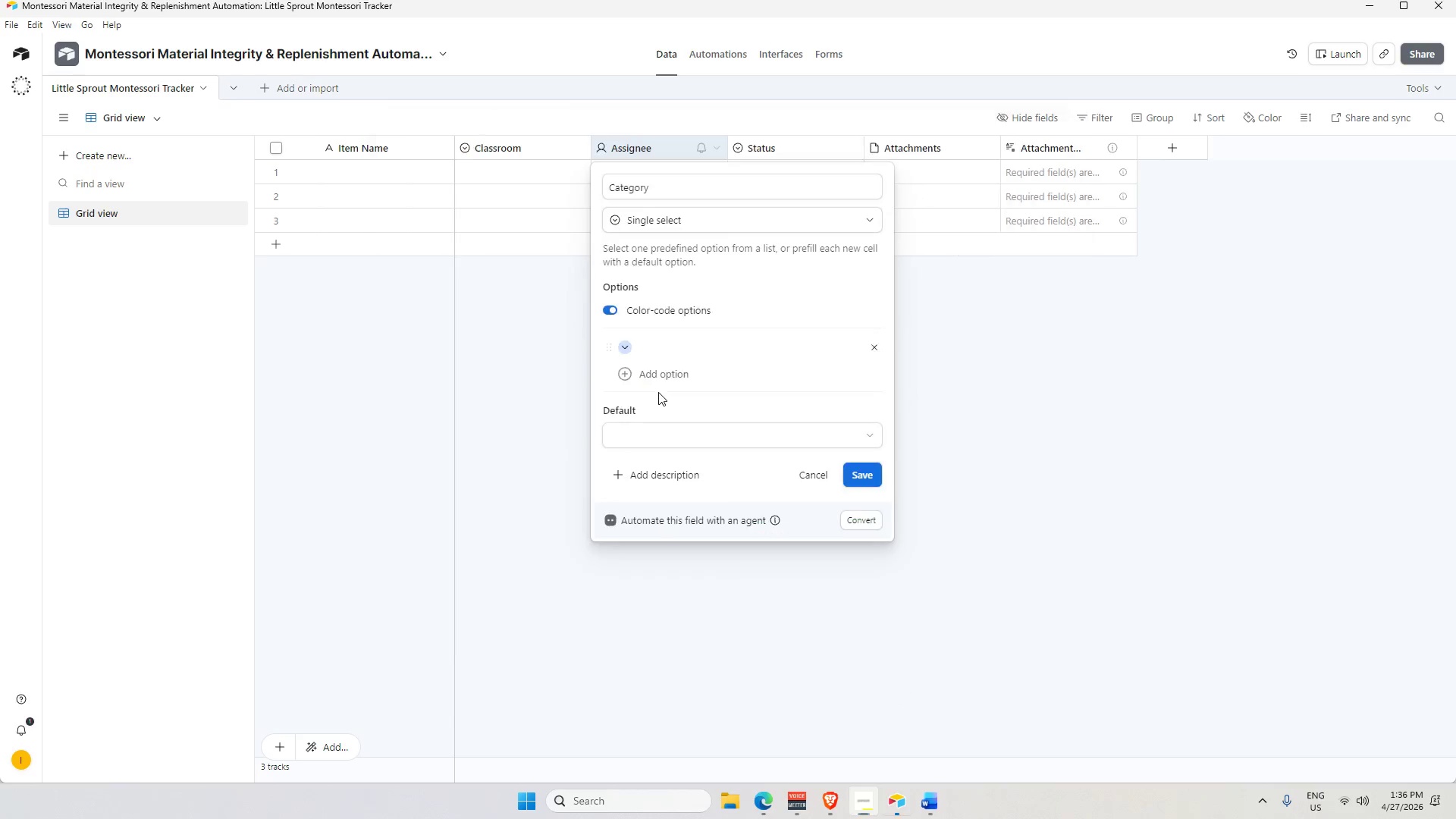 
key(Alt+Tab)
 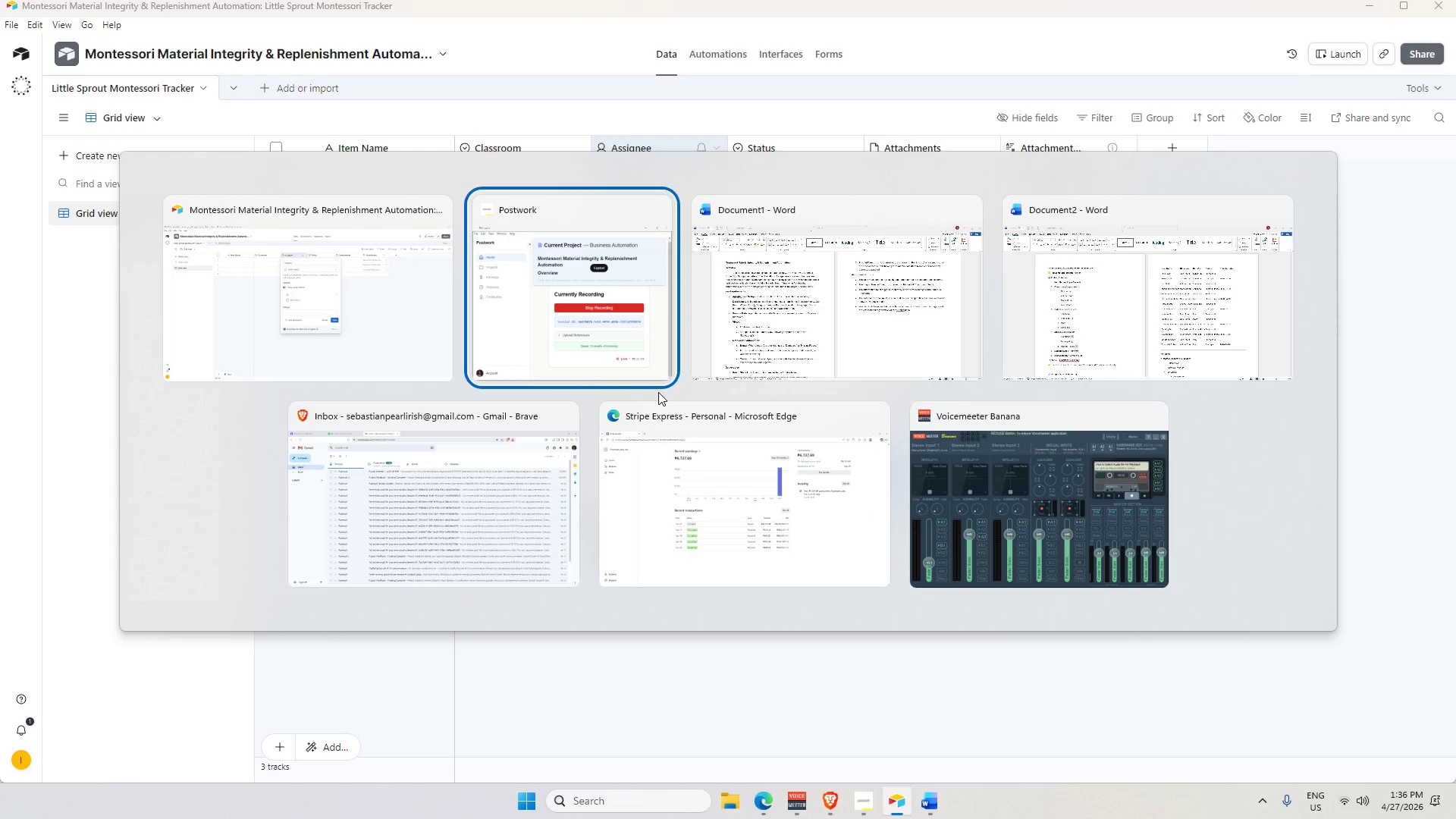 
key(Alt+Tab)
 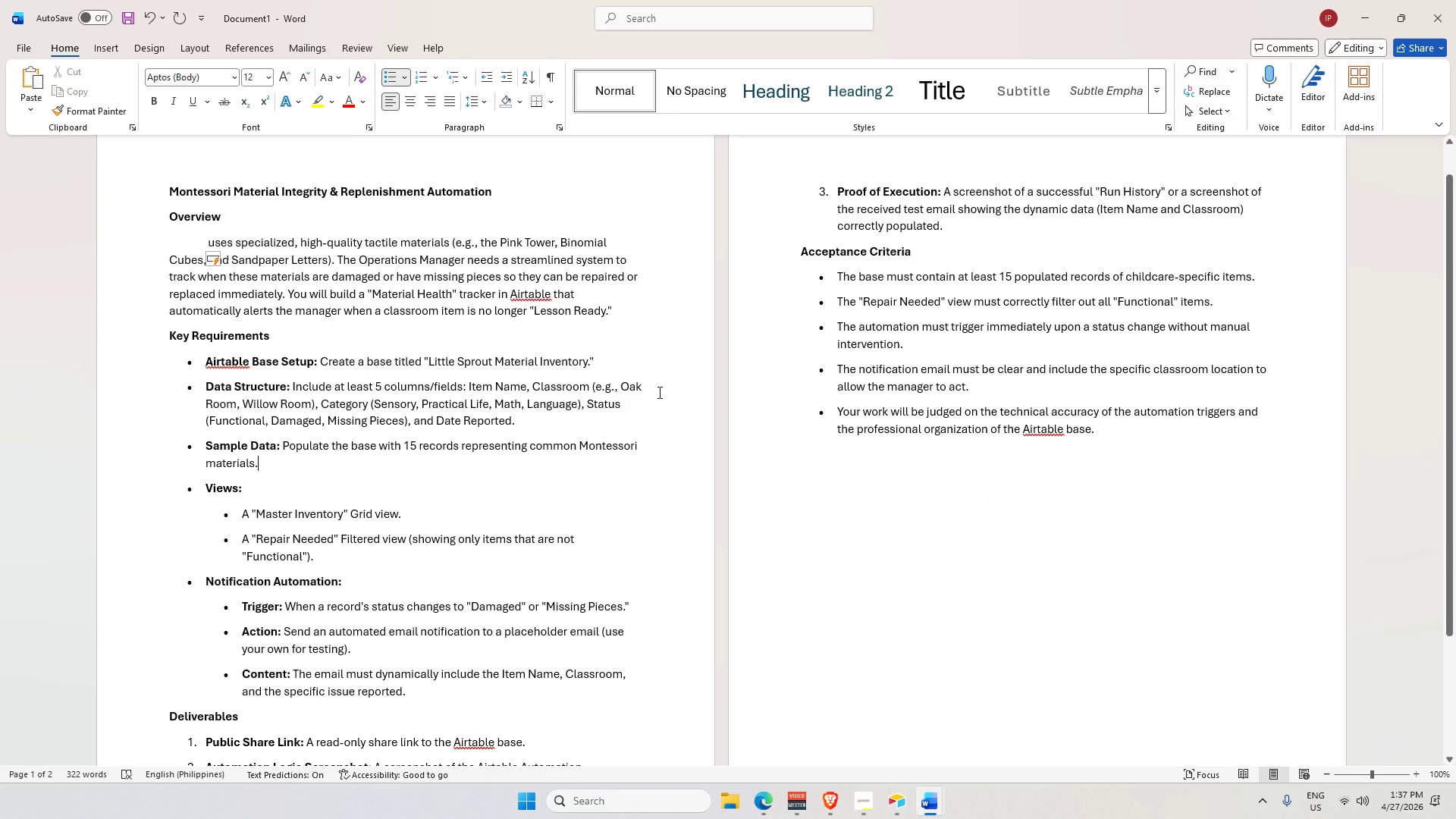 
key(Alt+AltLeft)
 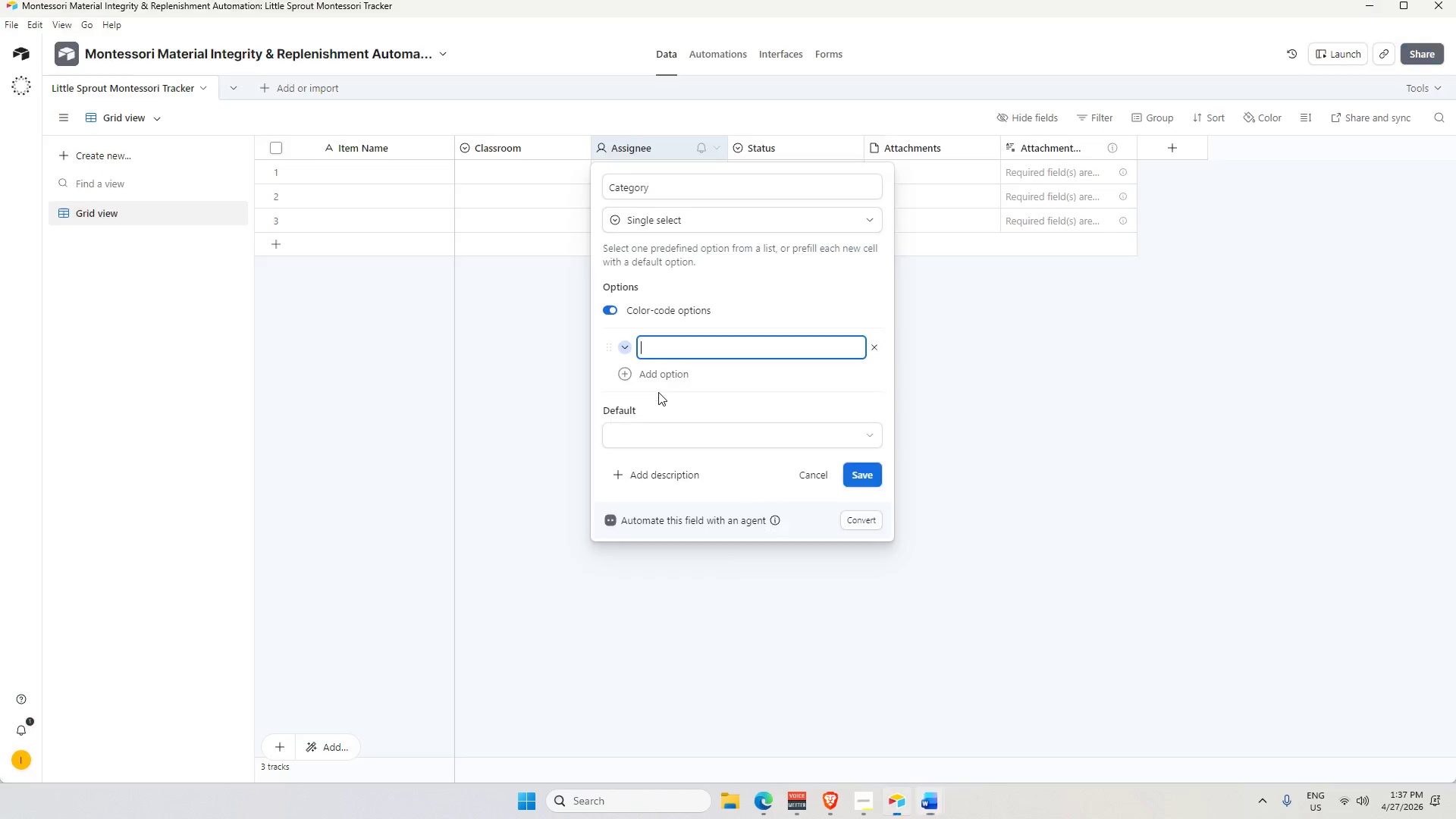 
key(Tab)
type(Sensory)
 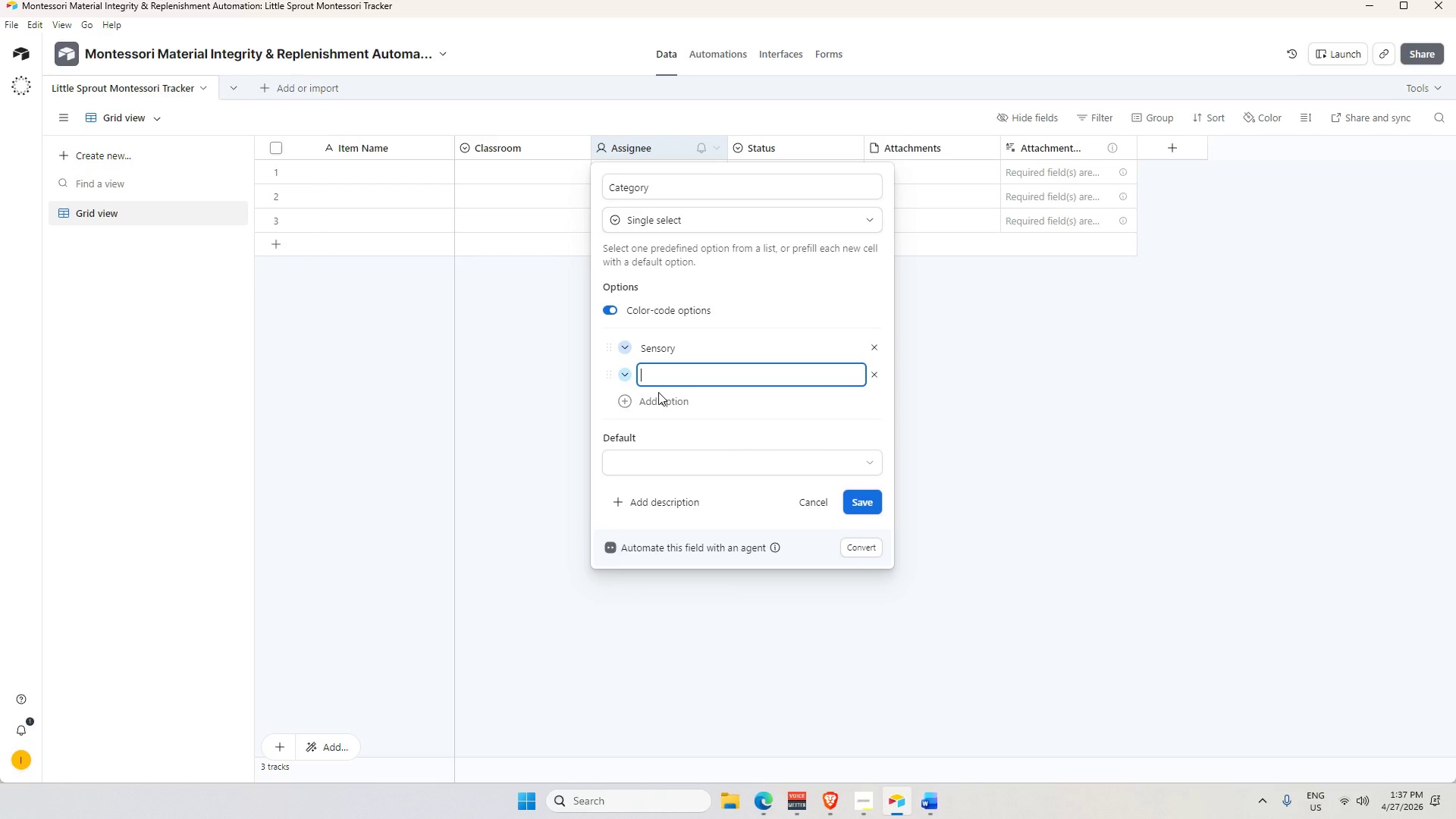 
 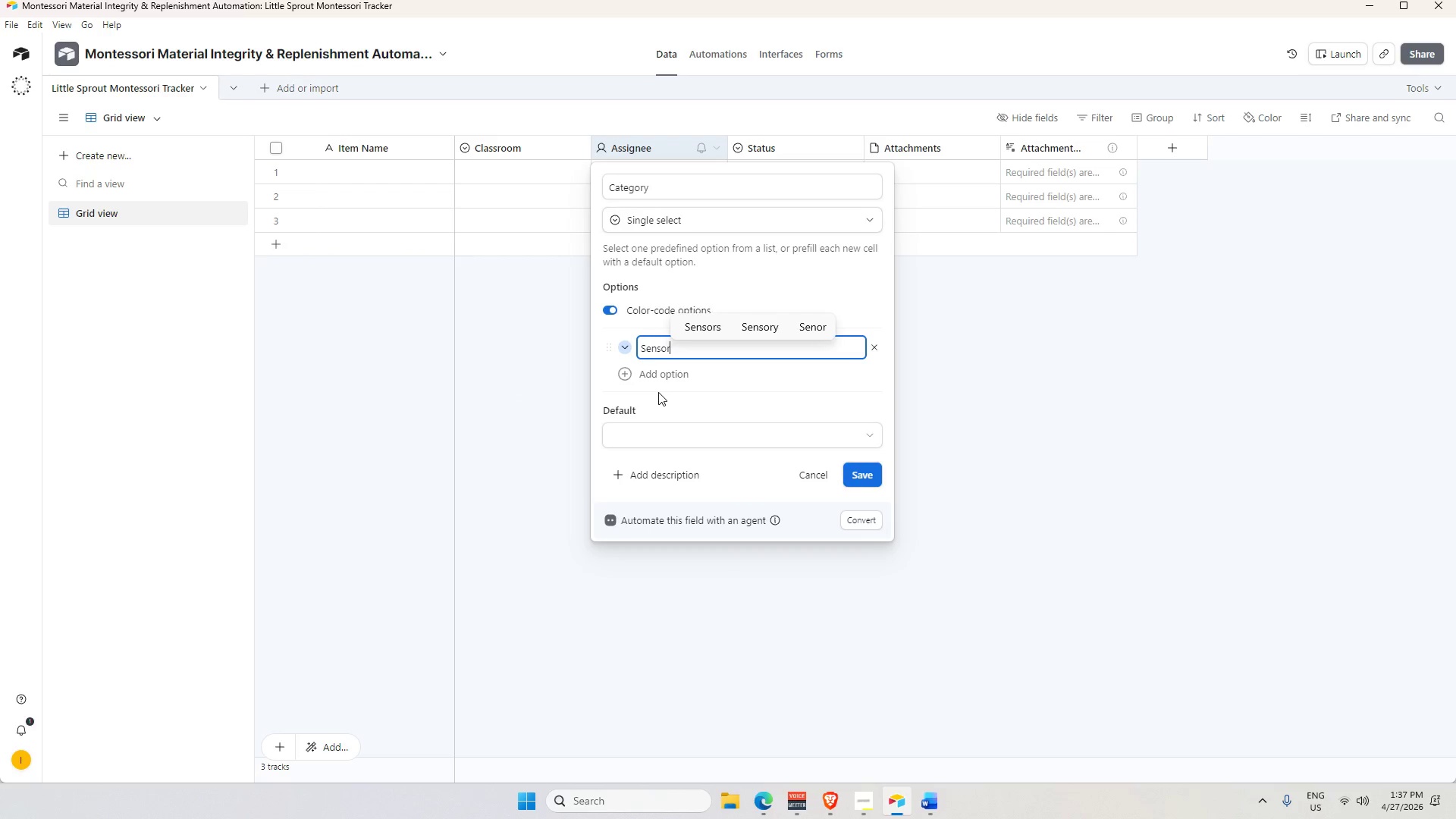 
key(Enter)
 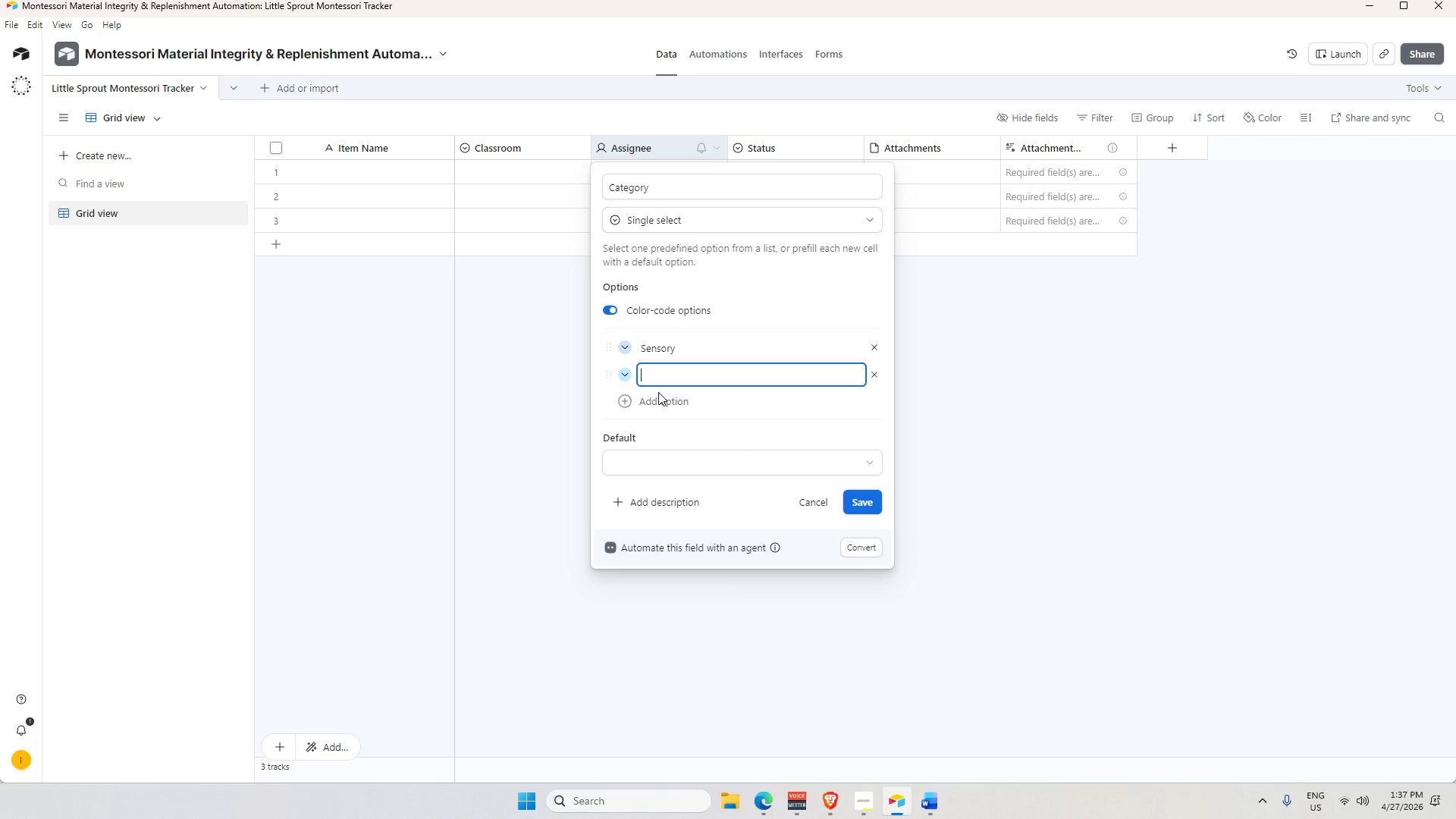 
type(Practicla)
key(Backspace)
key(Backspace)
type(al Life)
 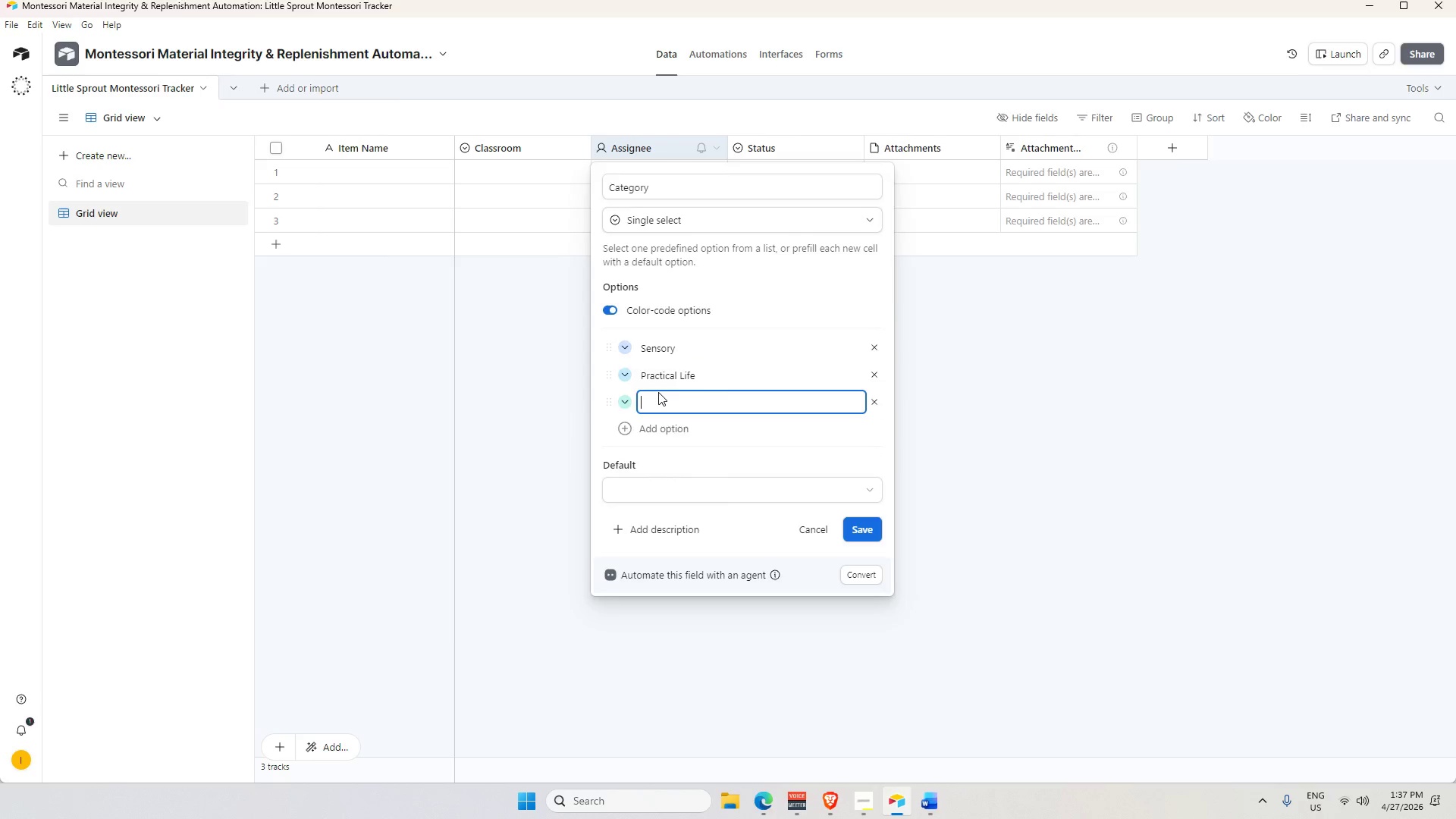 
 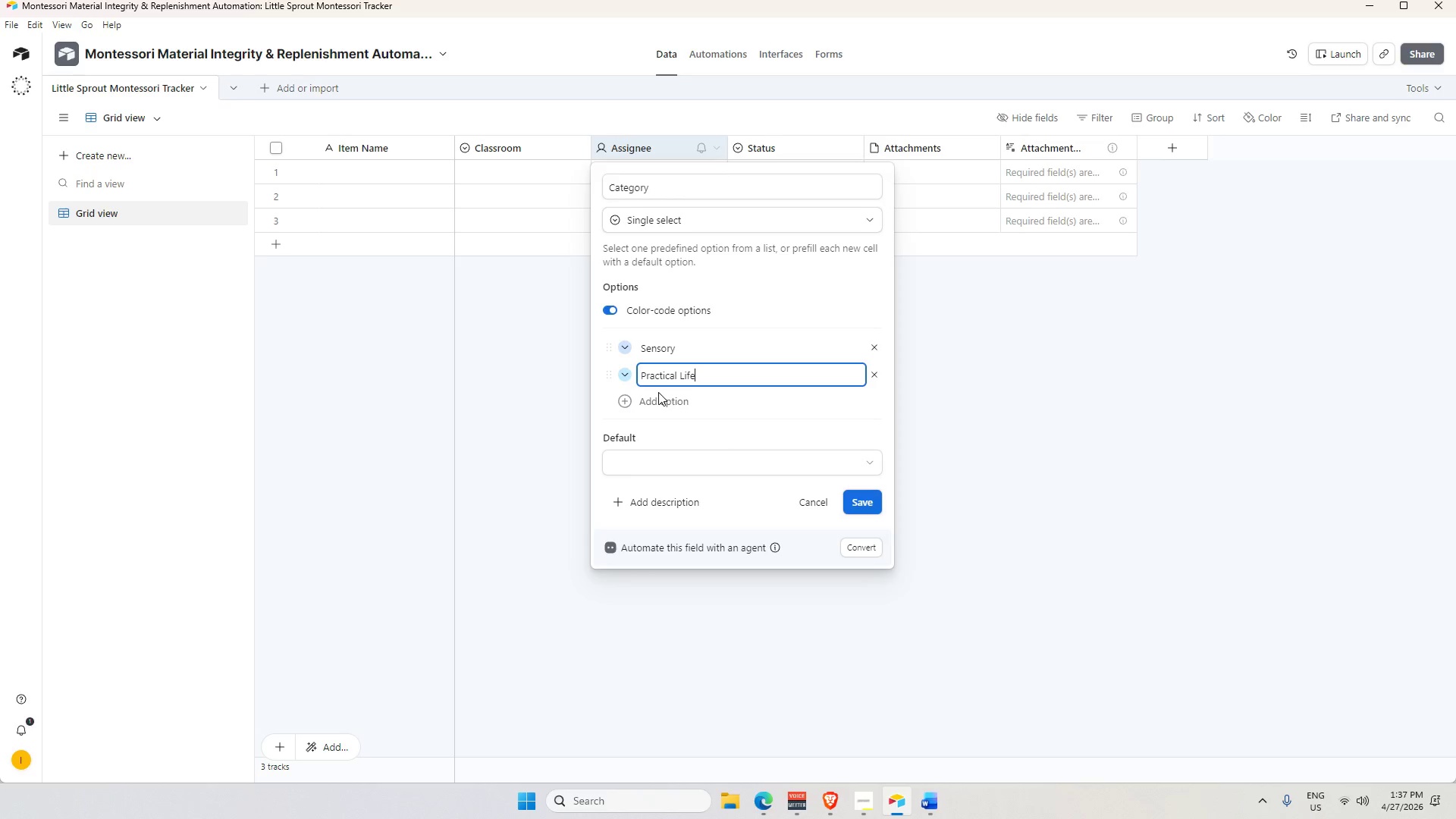 
key(Enter)
 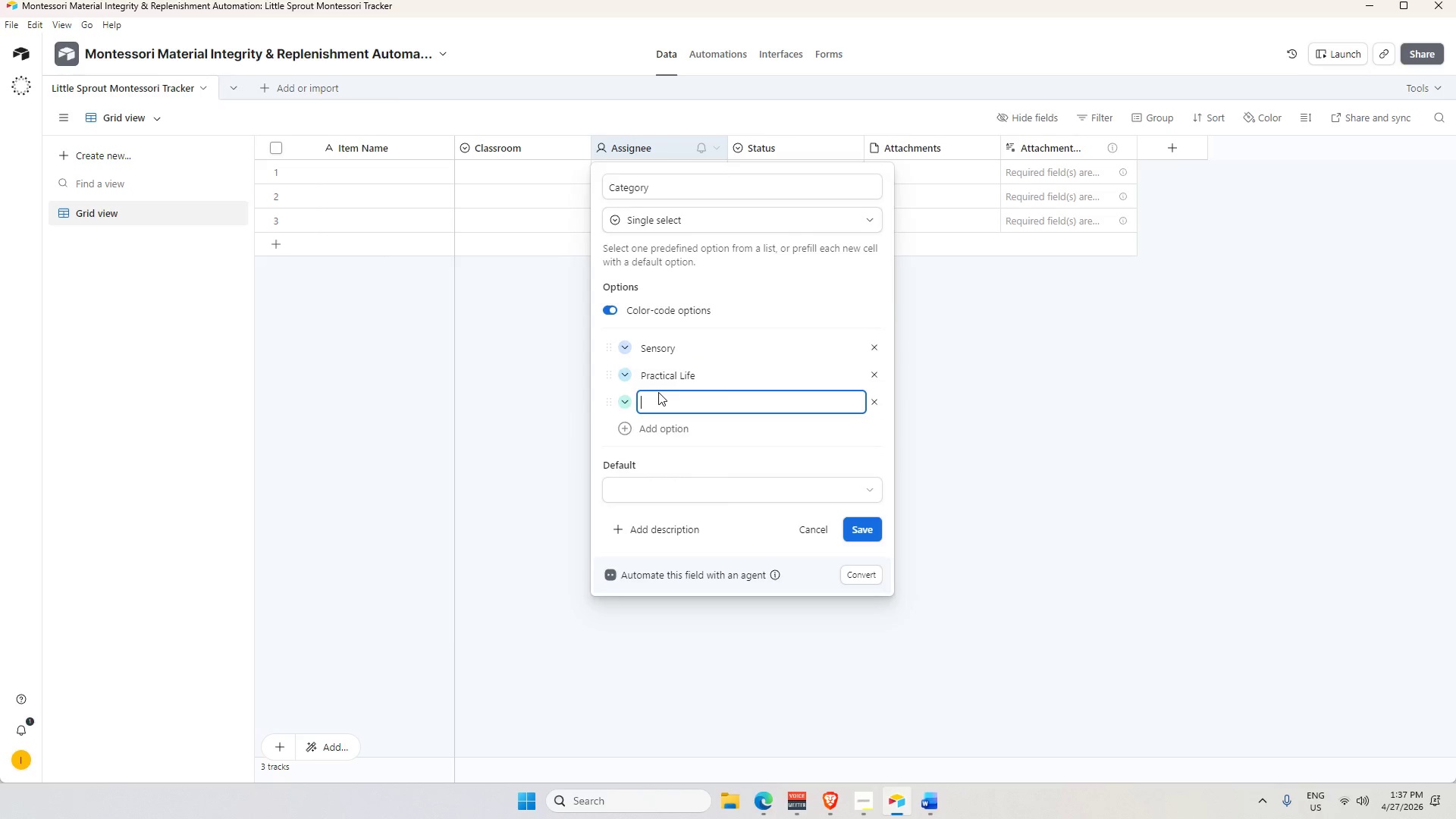 
key(Alt+AltLeft)
 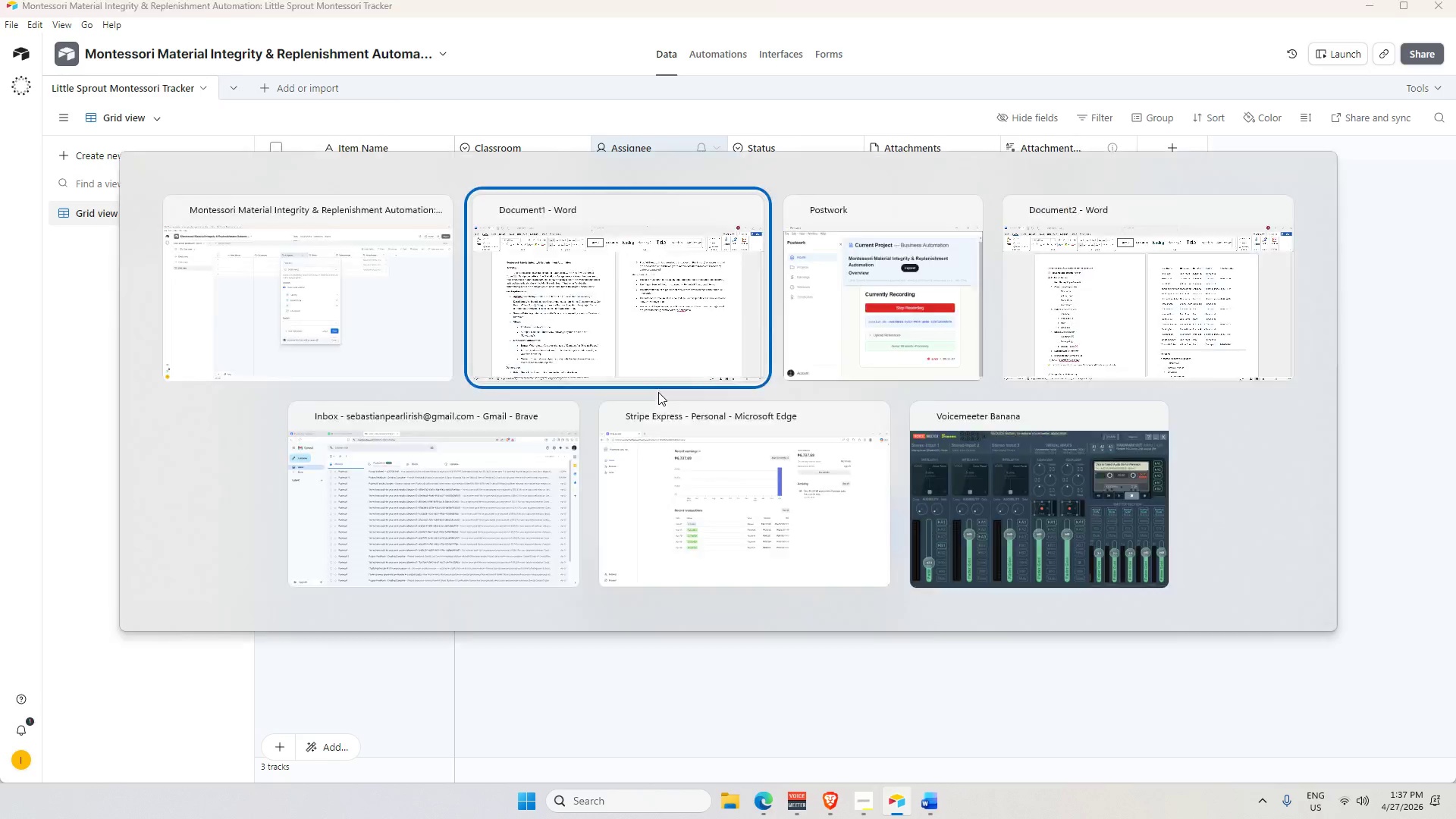 
key(Alt+Tab)
 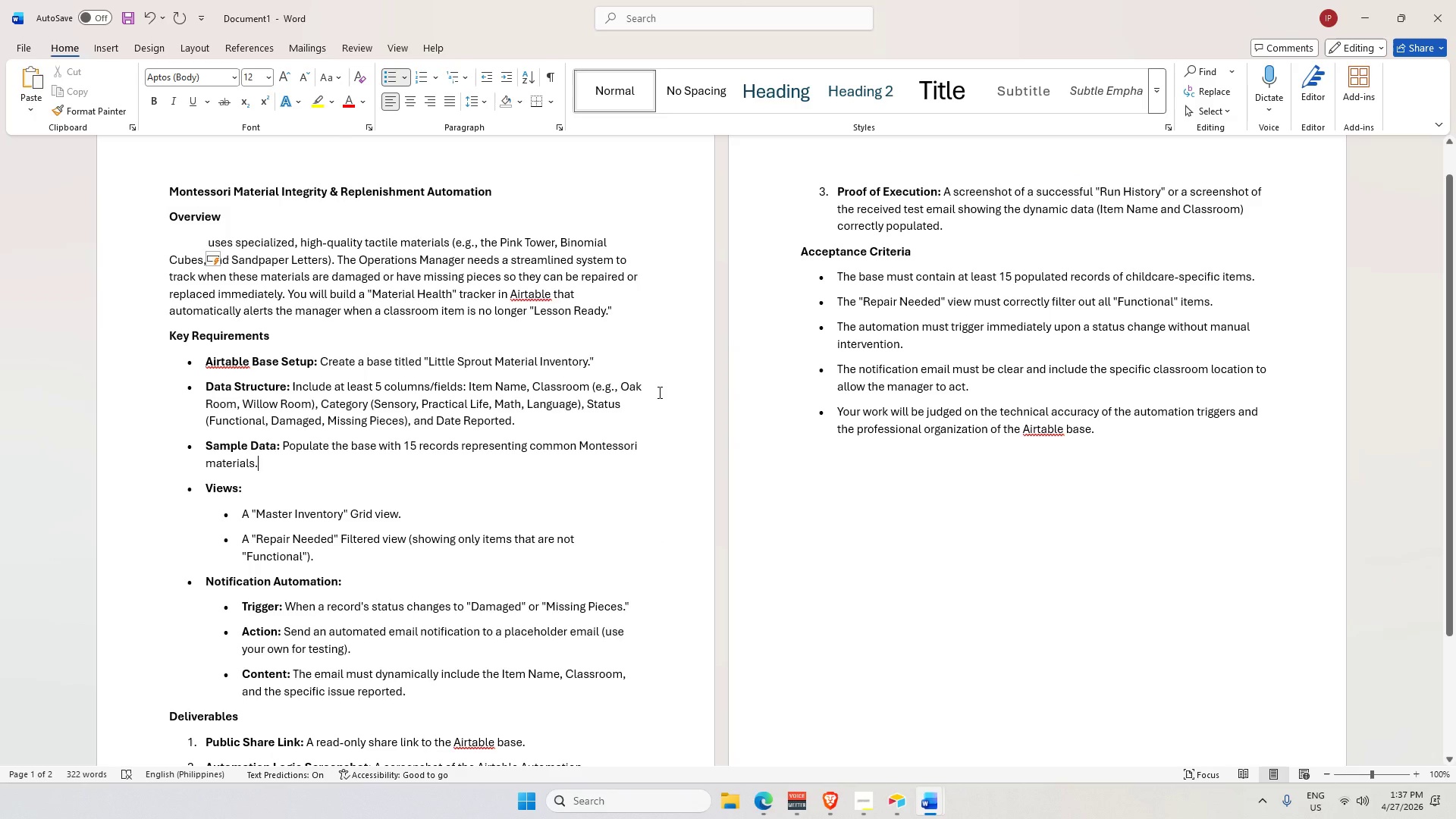 
key(Alt+AltLeft)
 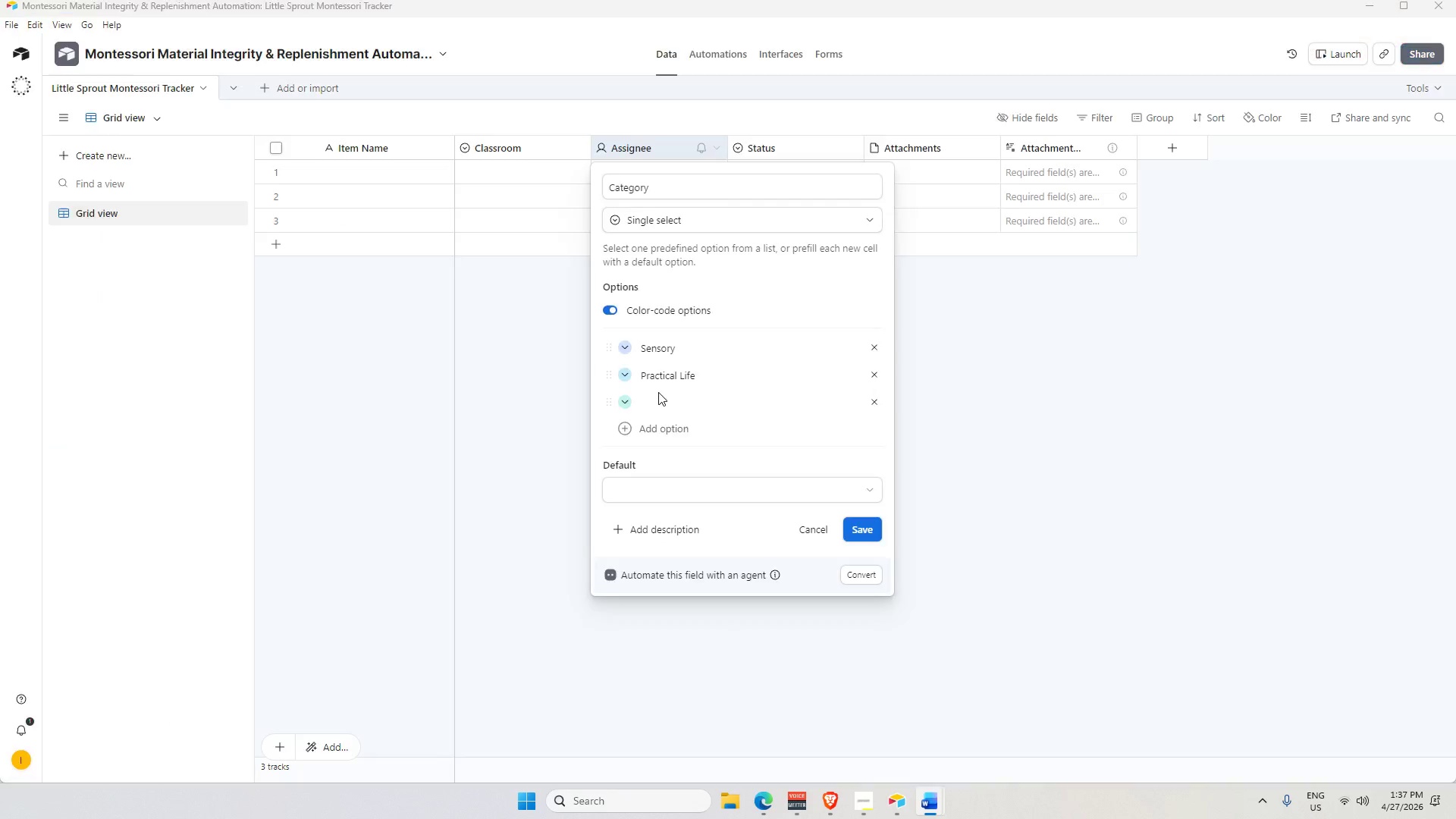 
key(Tab)
type(MA)
key(Backspace)
type(ath)
 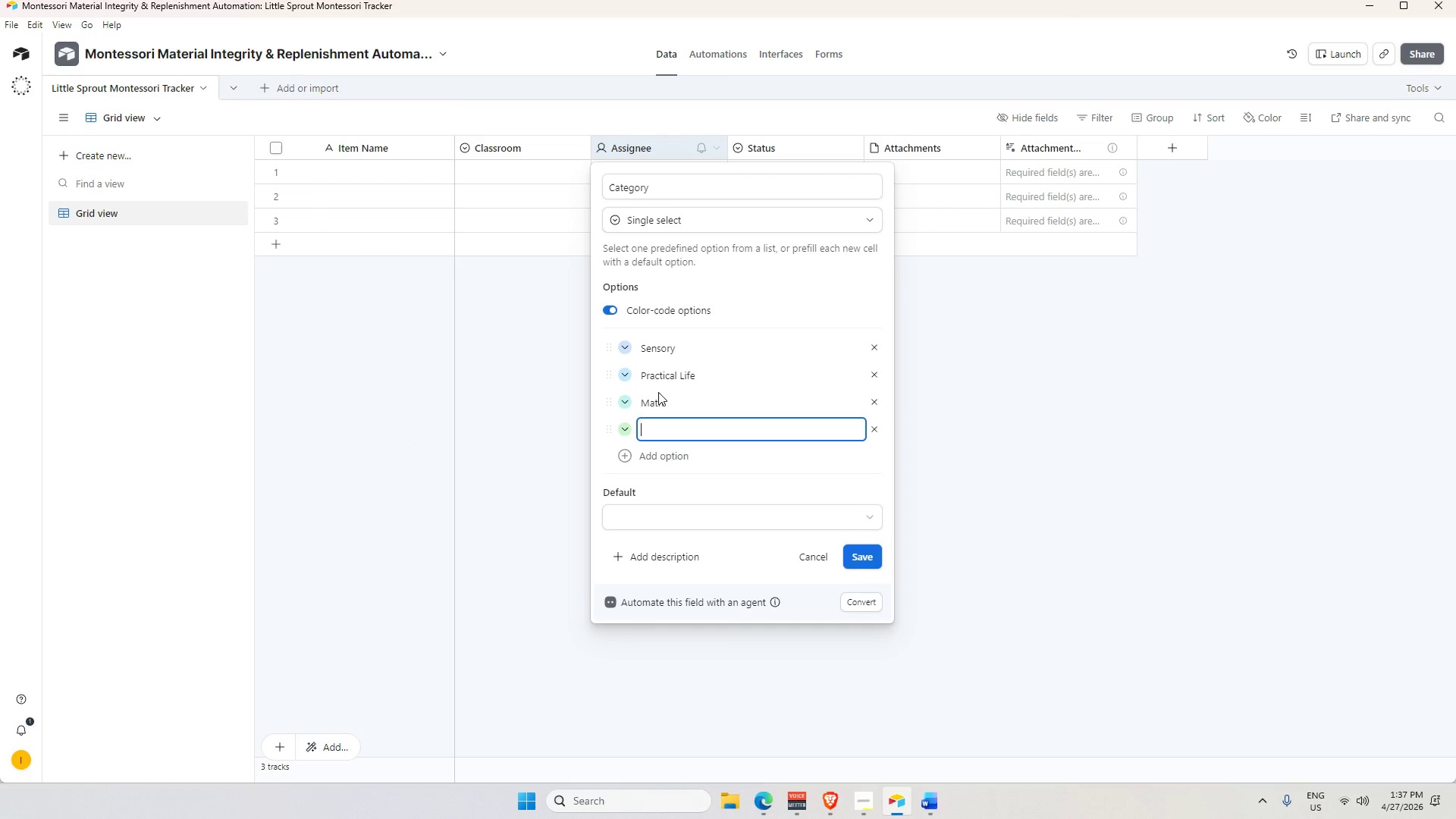 
 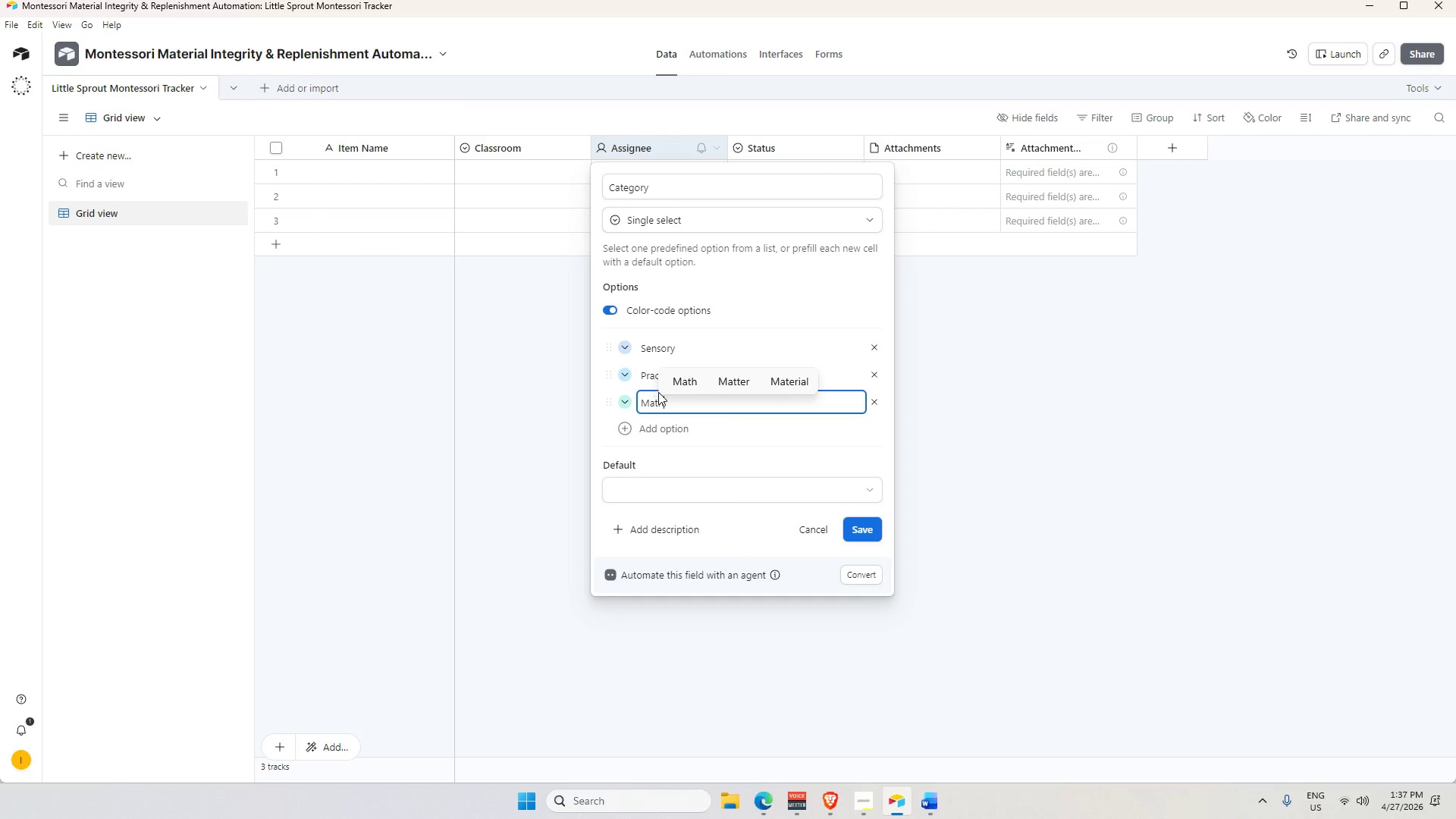 
key(Enter)
 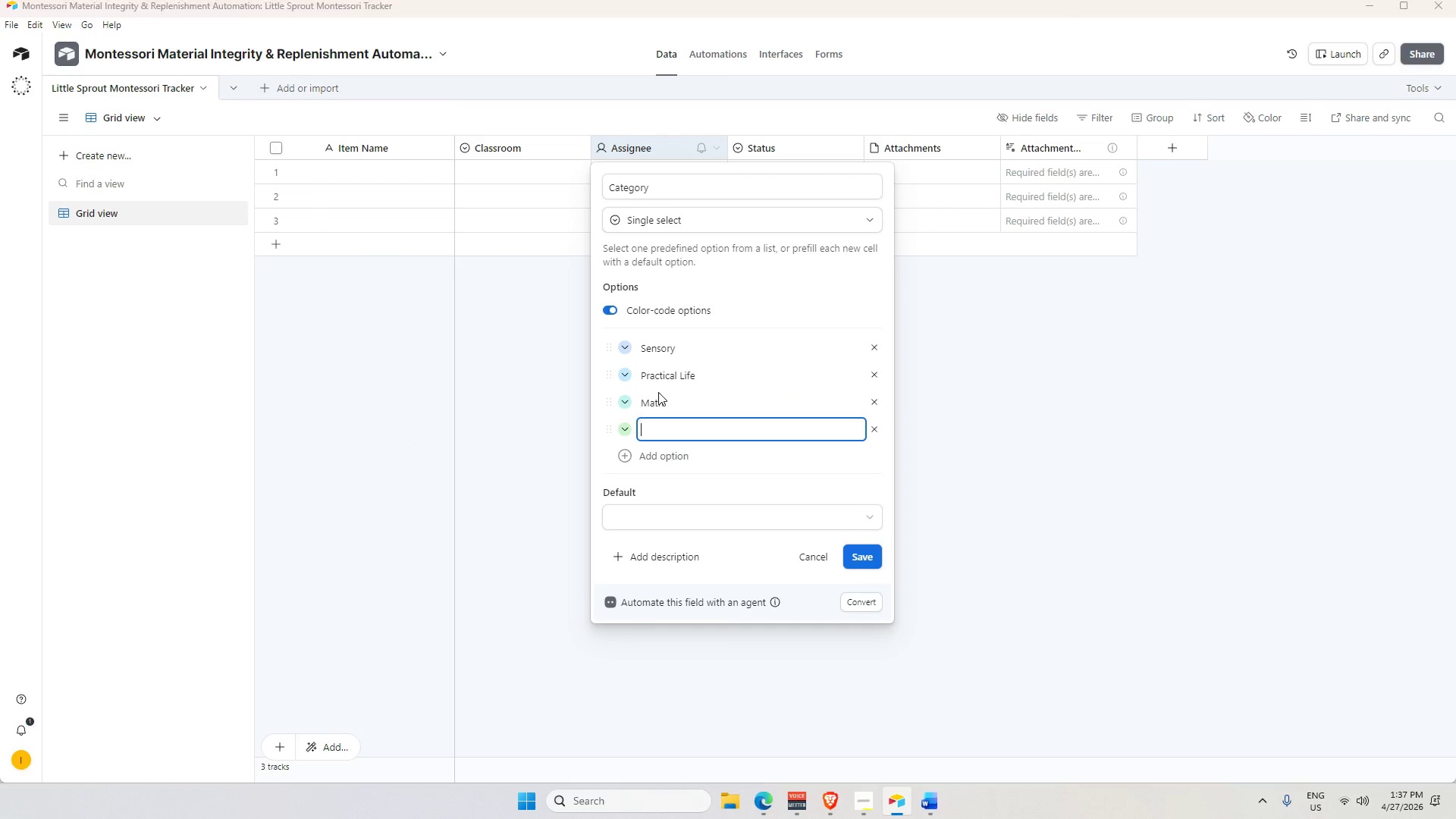 
key(Alt+AltLeft)
 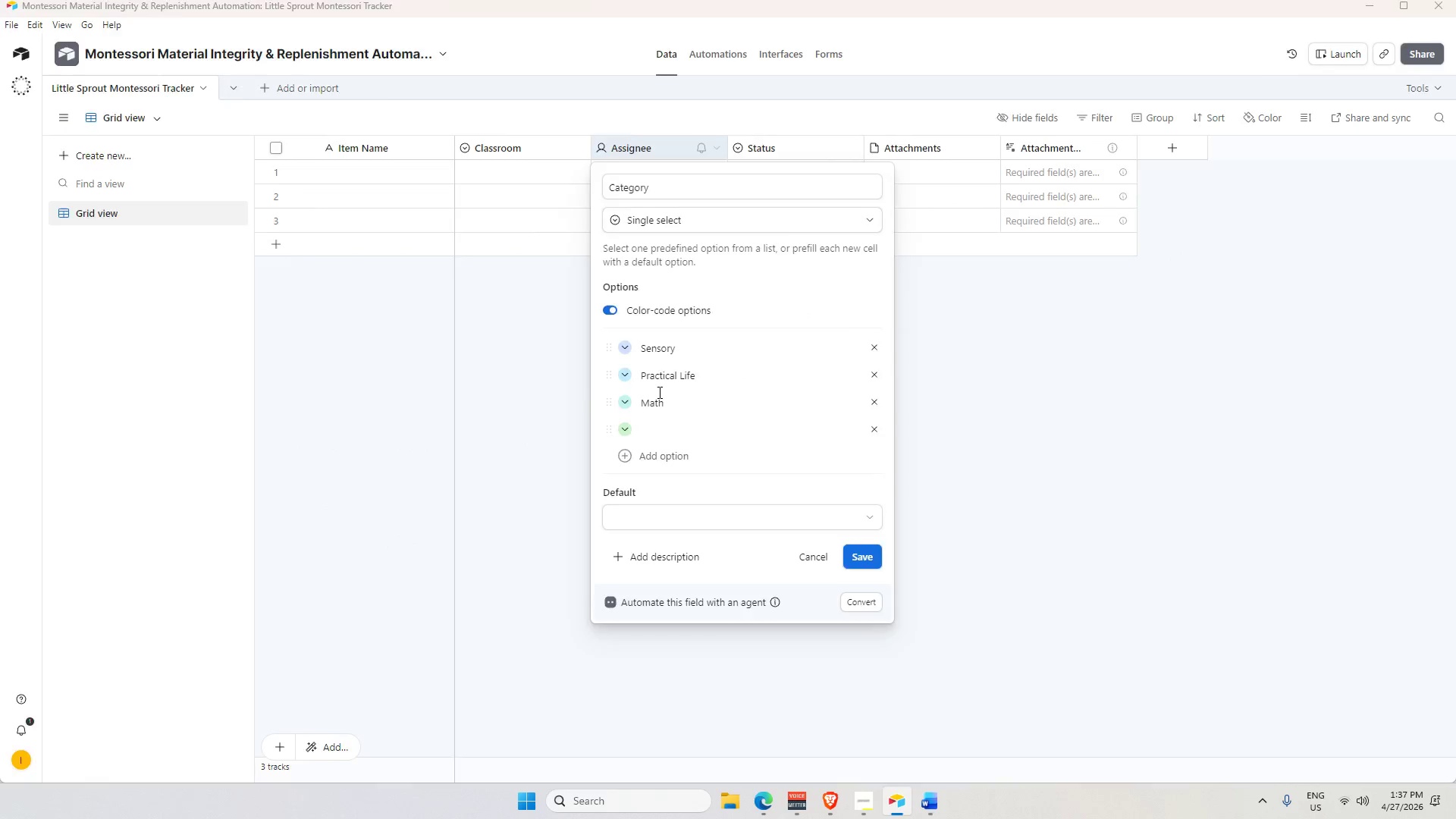 
key(Alt+Tab)
 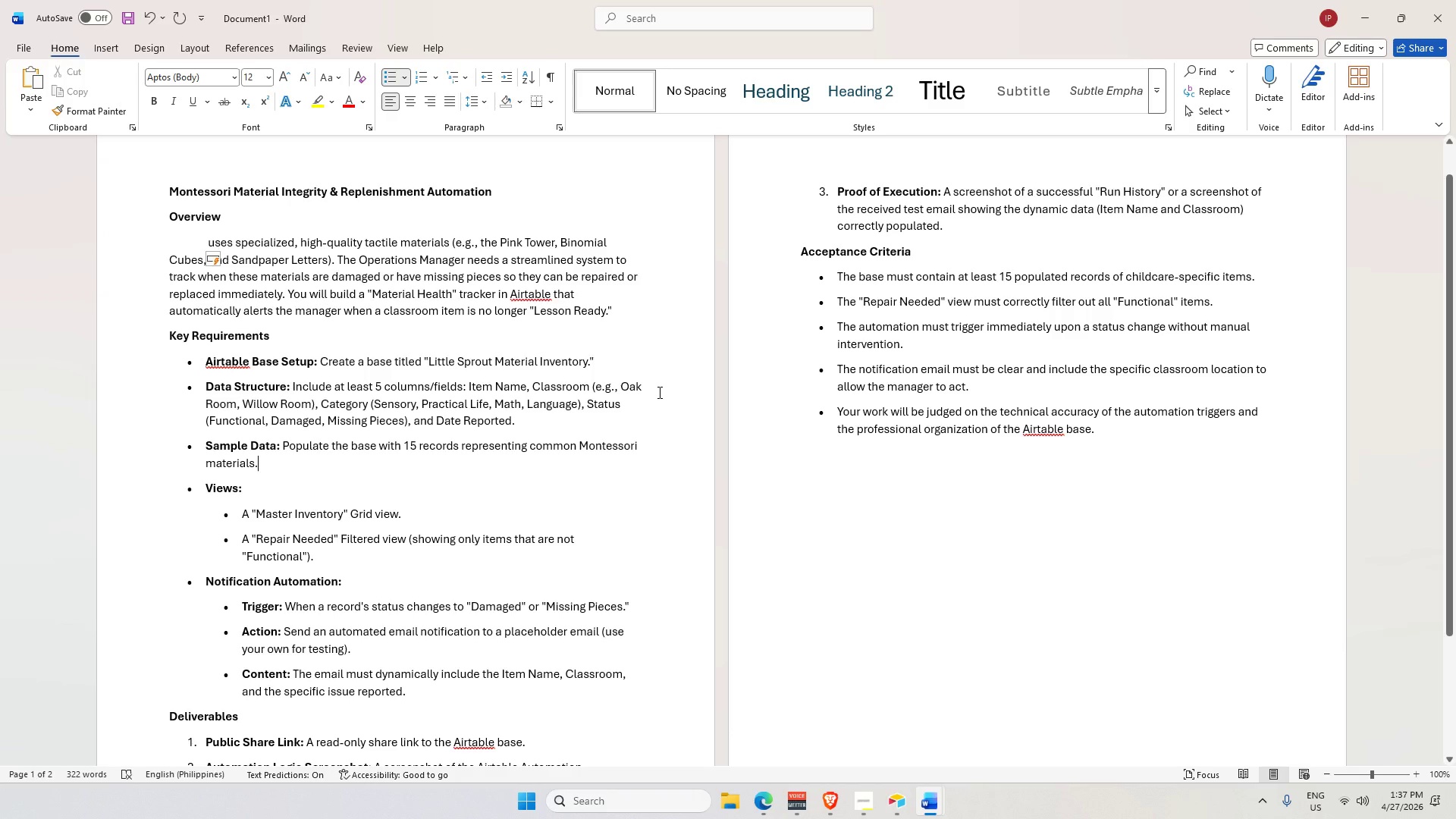 
key(Tab)
type(Languagw)
key(Backspace)
type(e)
 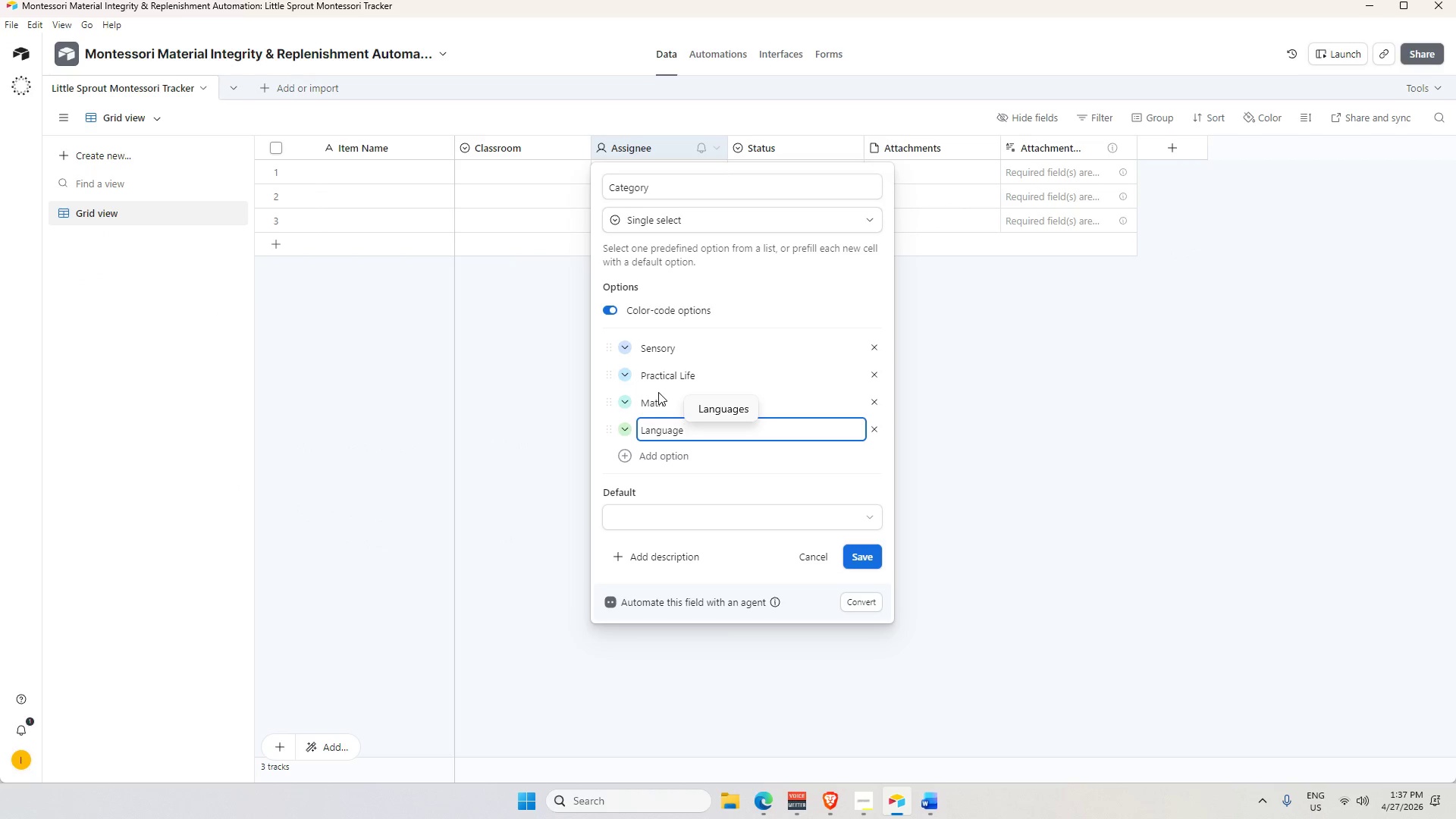 
key(Alt+AltLeft)
 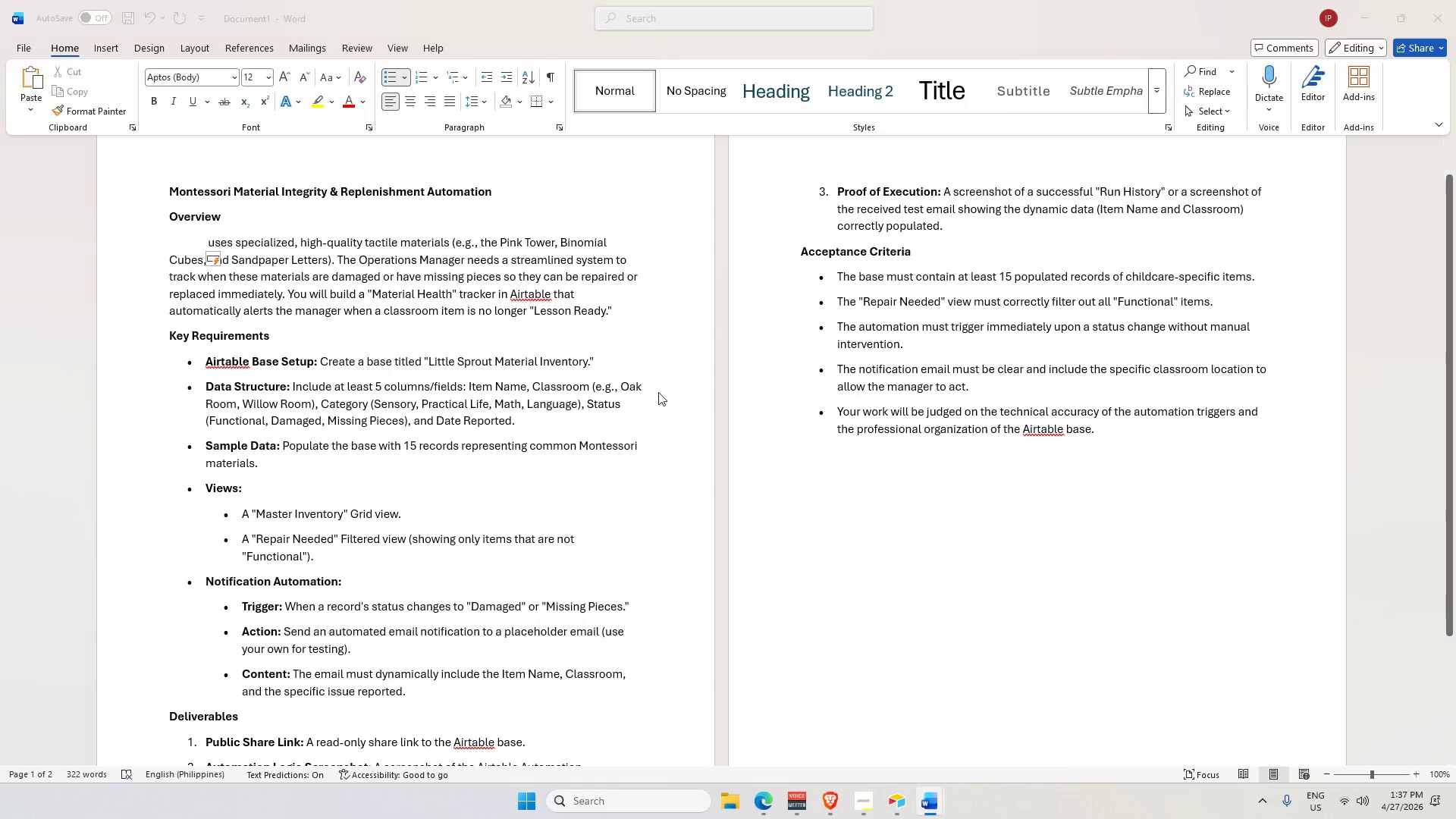 
left_click([872, 547])
 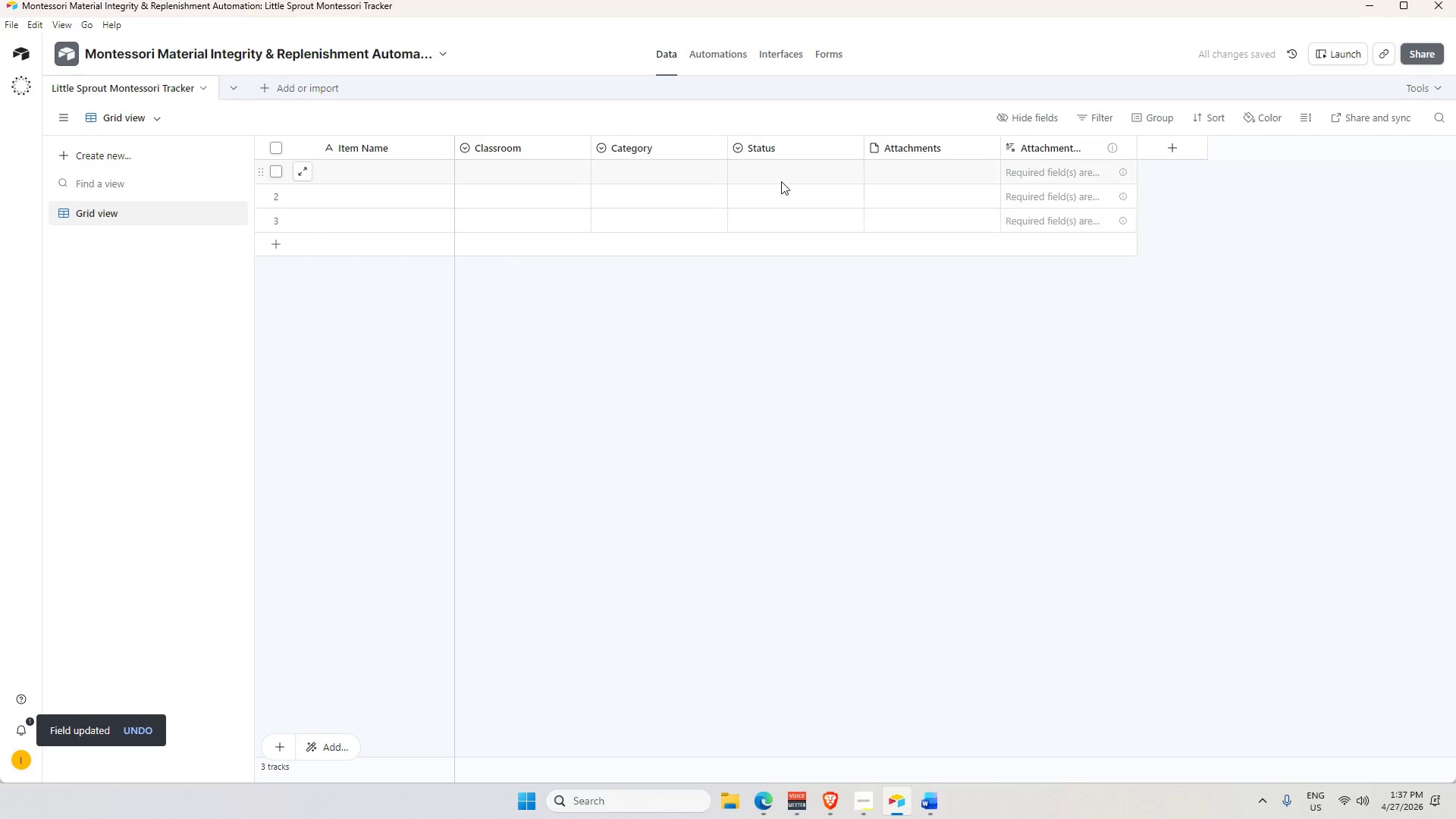 
double_click([786, 149])
 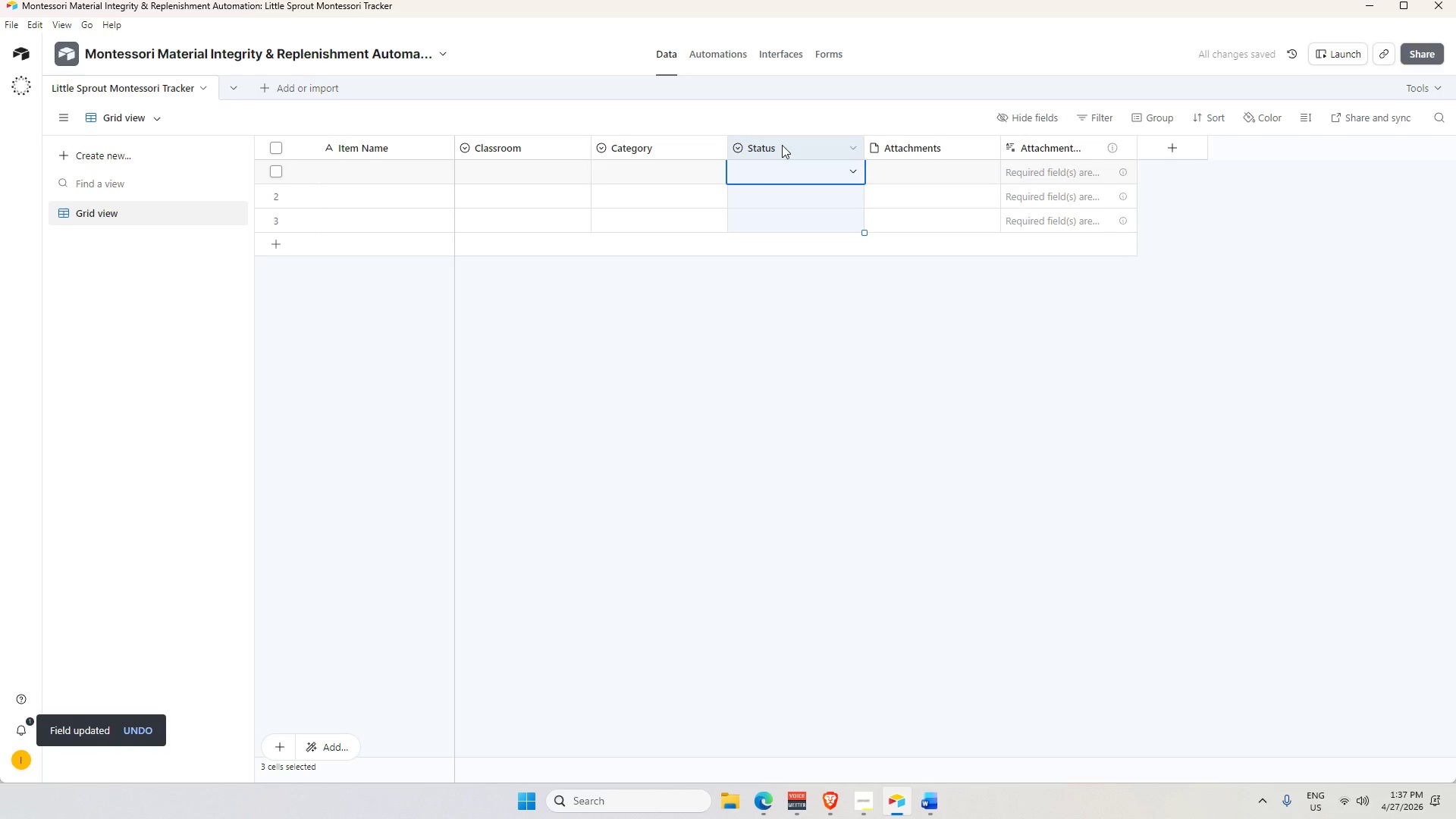 
double_click([783, 142])
 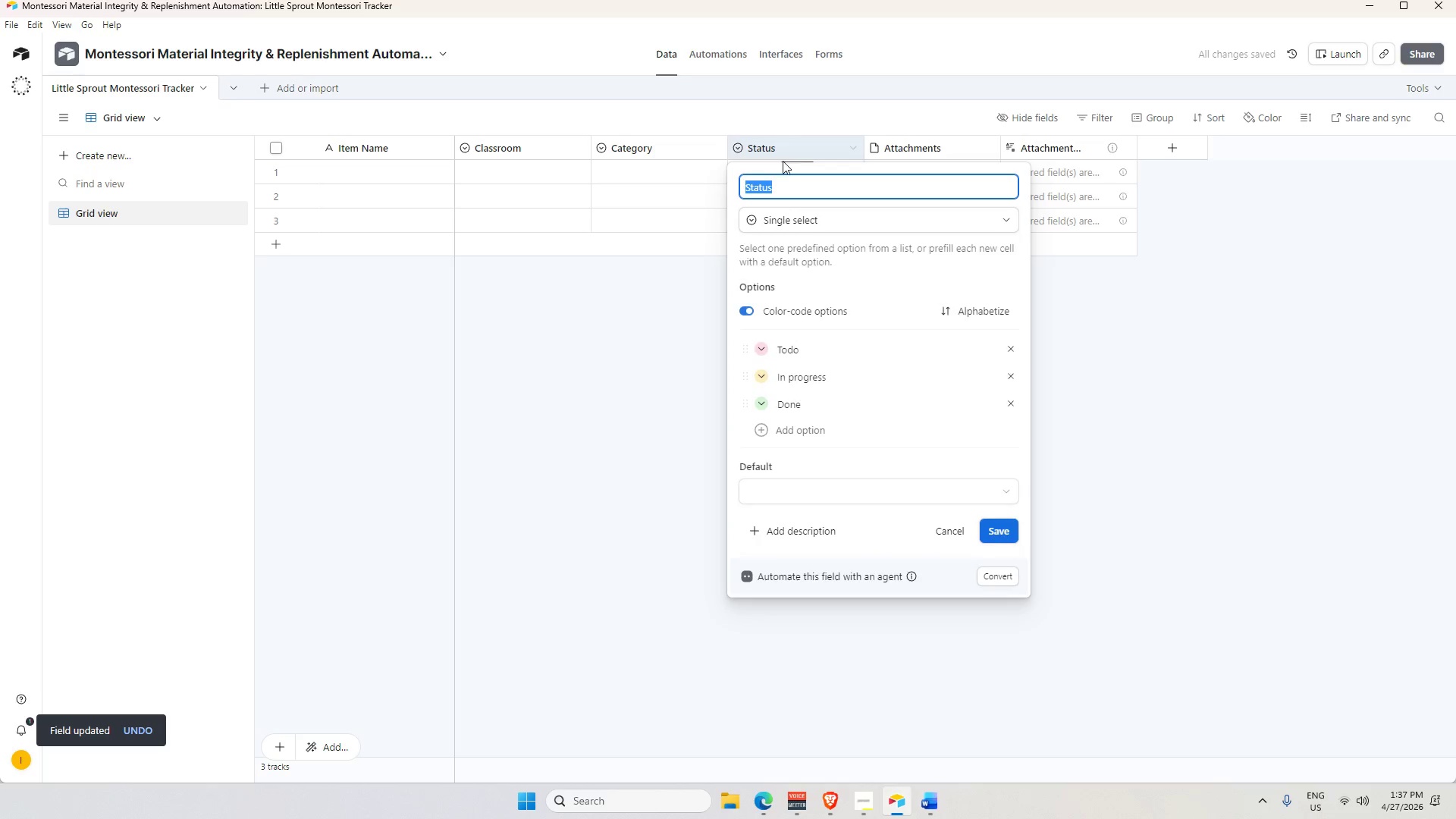 
key(Alt+AltLeft)
 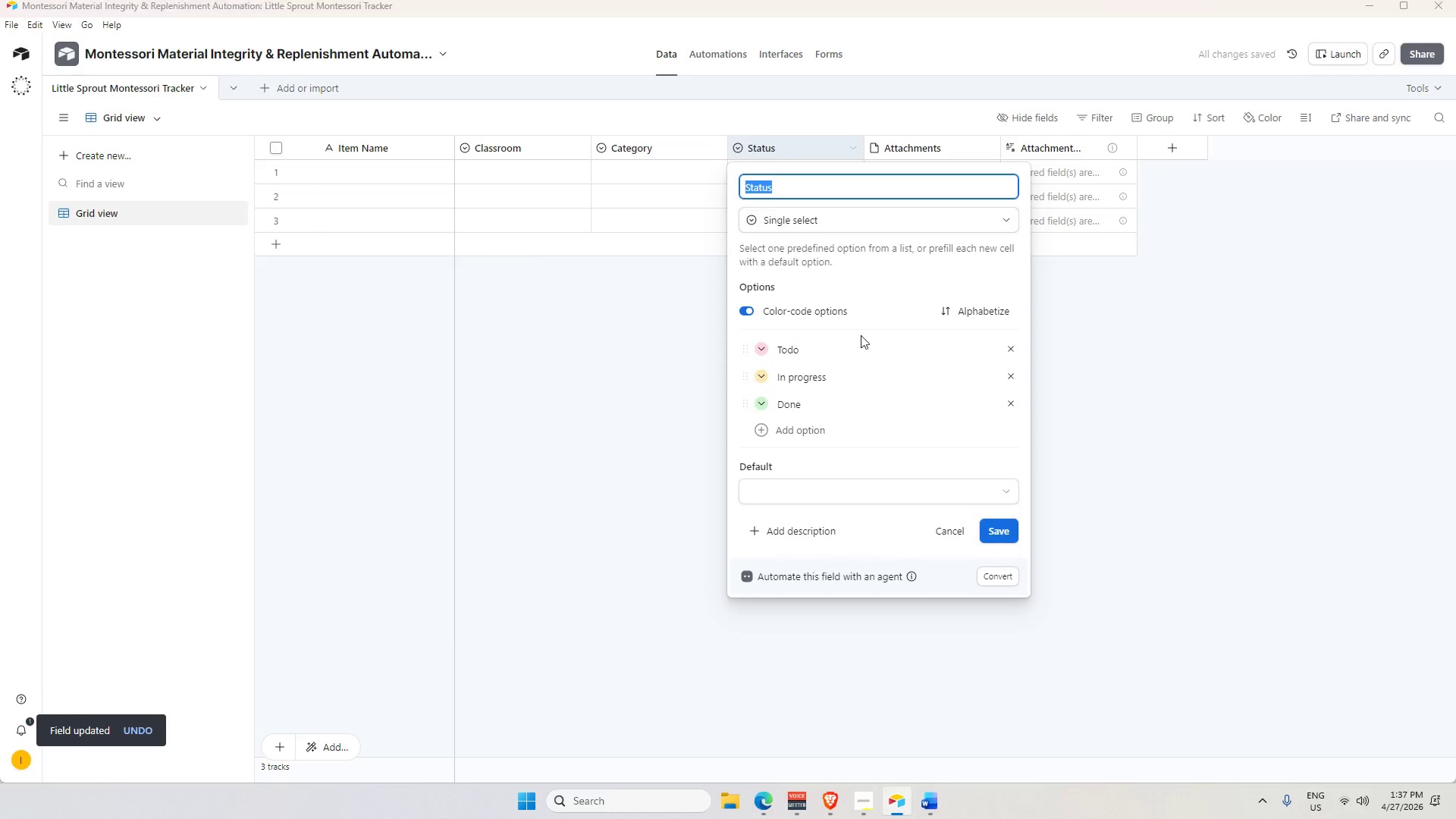 
key(Alt+Tab)
 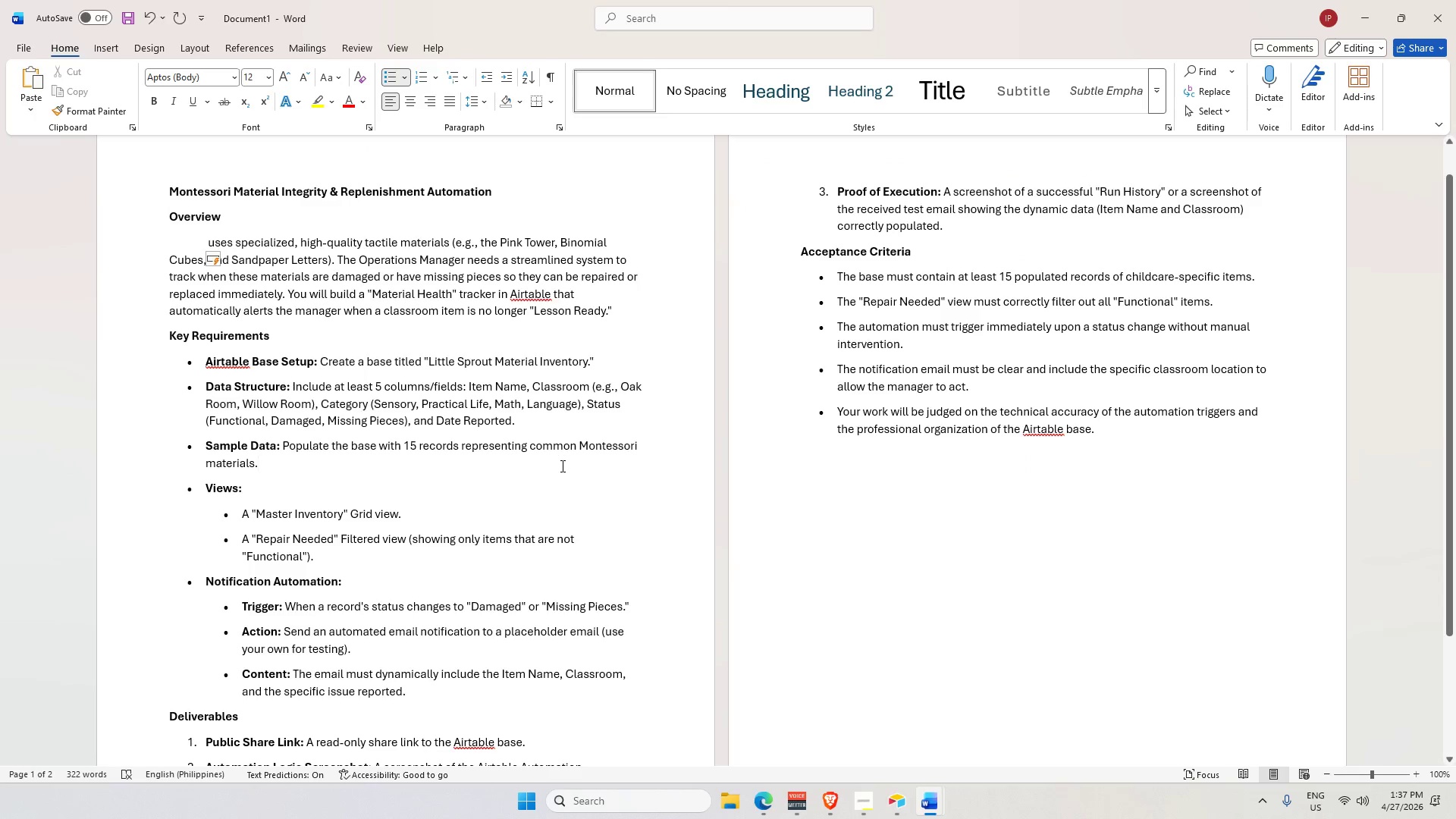 
scroll: coordinate [561, 466], scroll_direction: down, amount: 1.0
 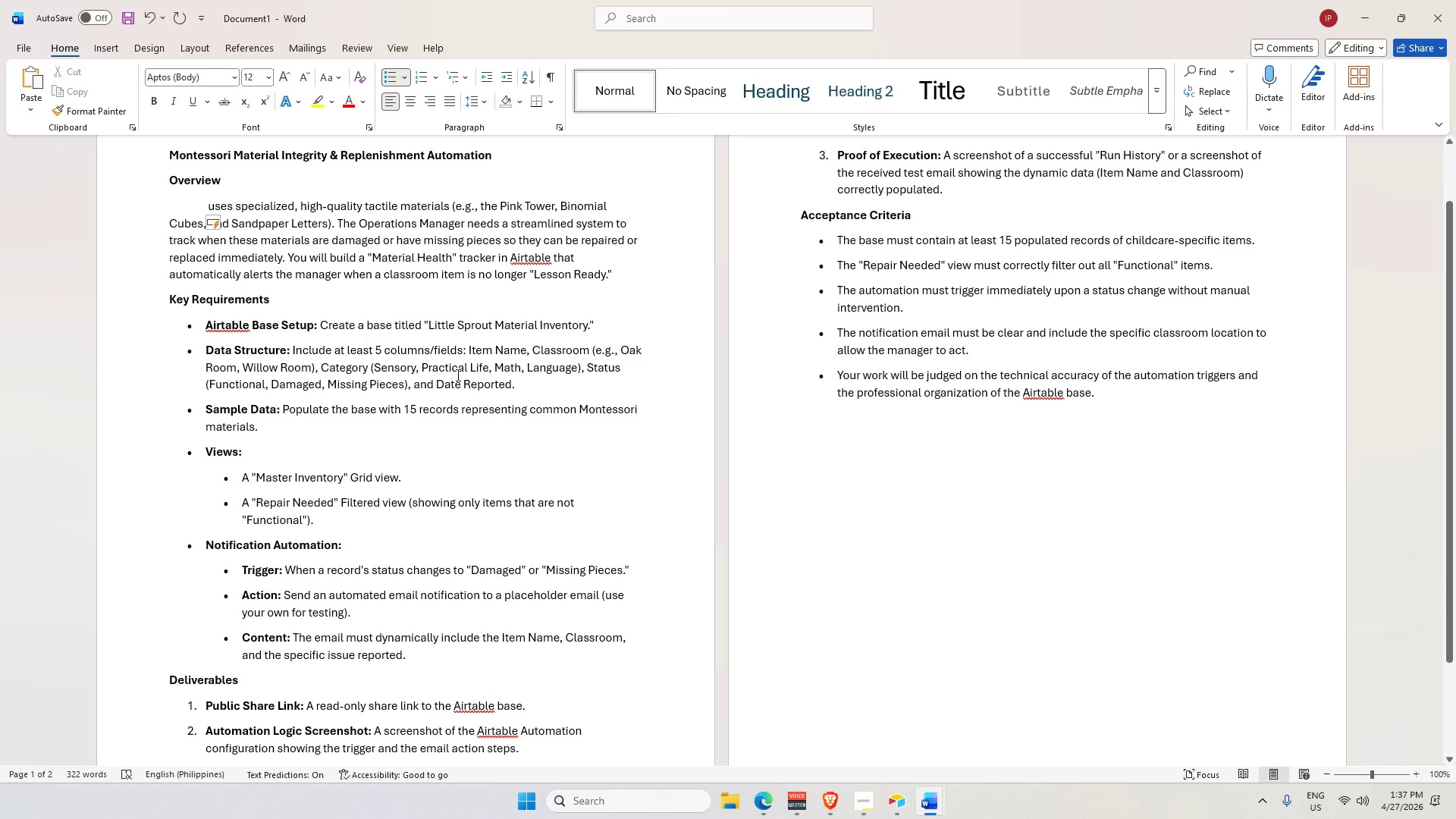 
key(Alt+AltLeft)
 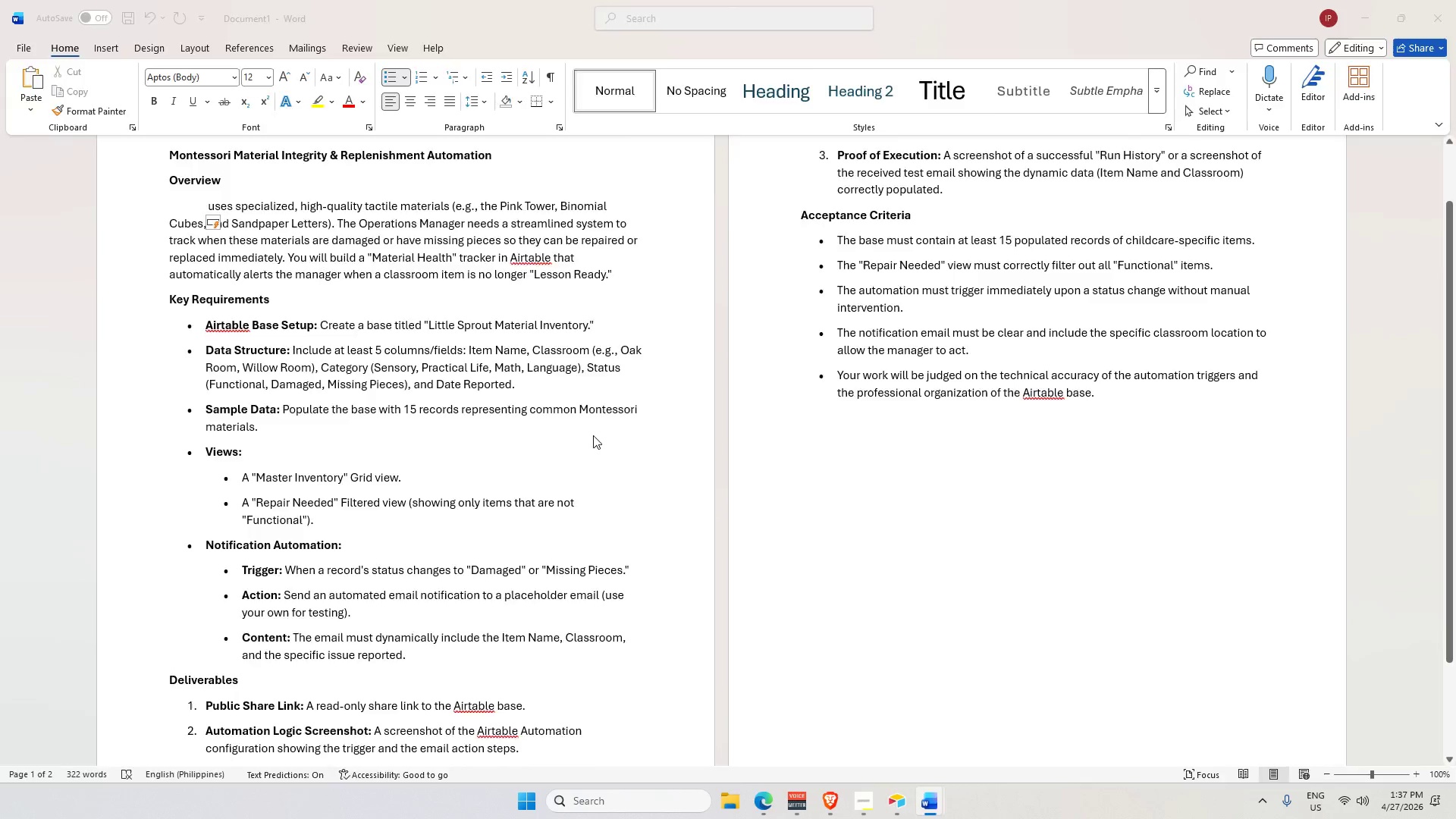 
key(Tab)
 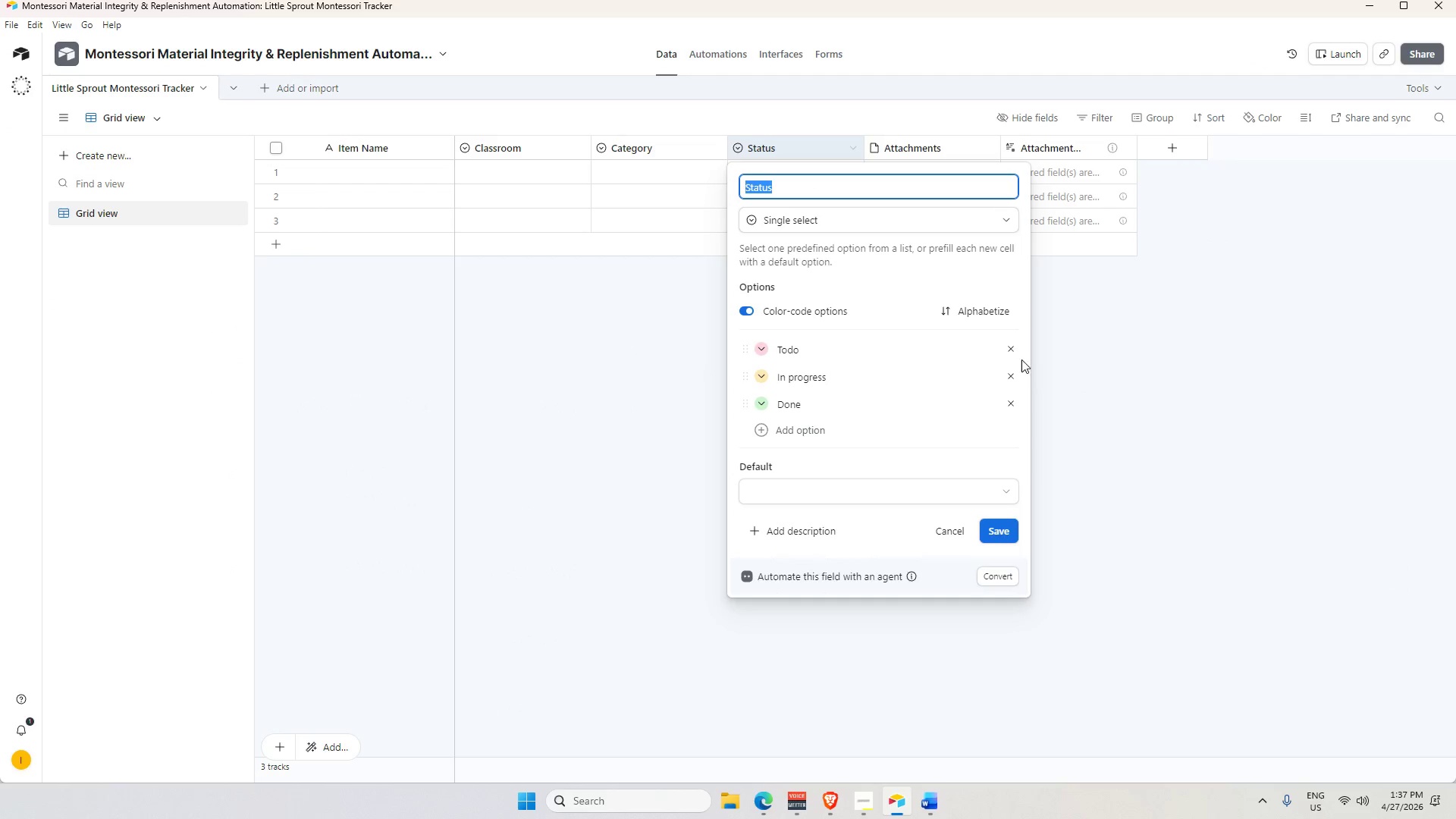 
double_click([1015, 352])
 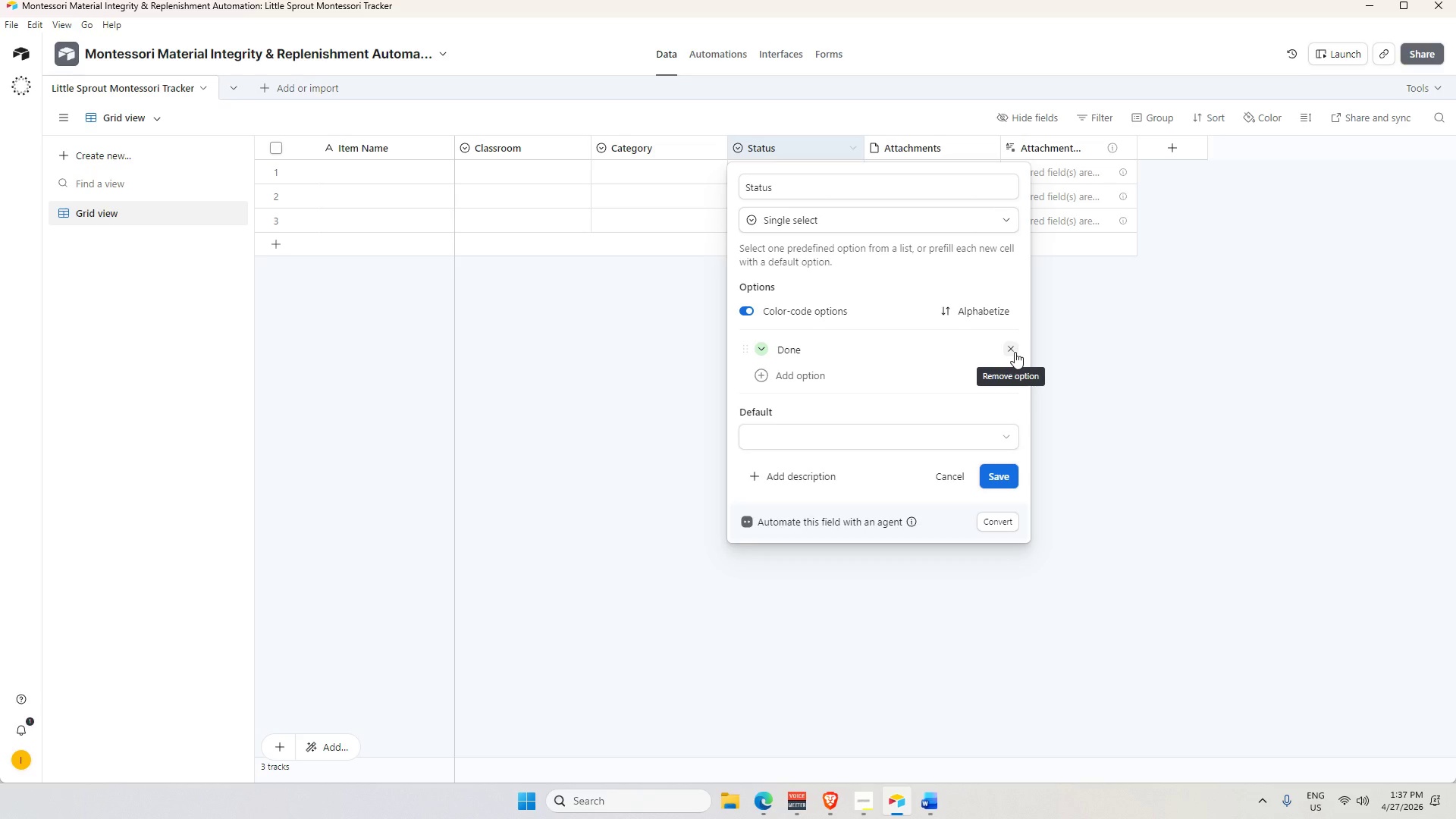 
left_click([1015, 352])
 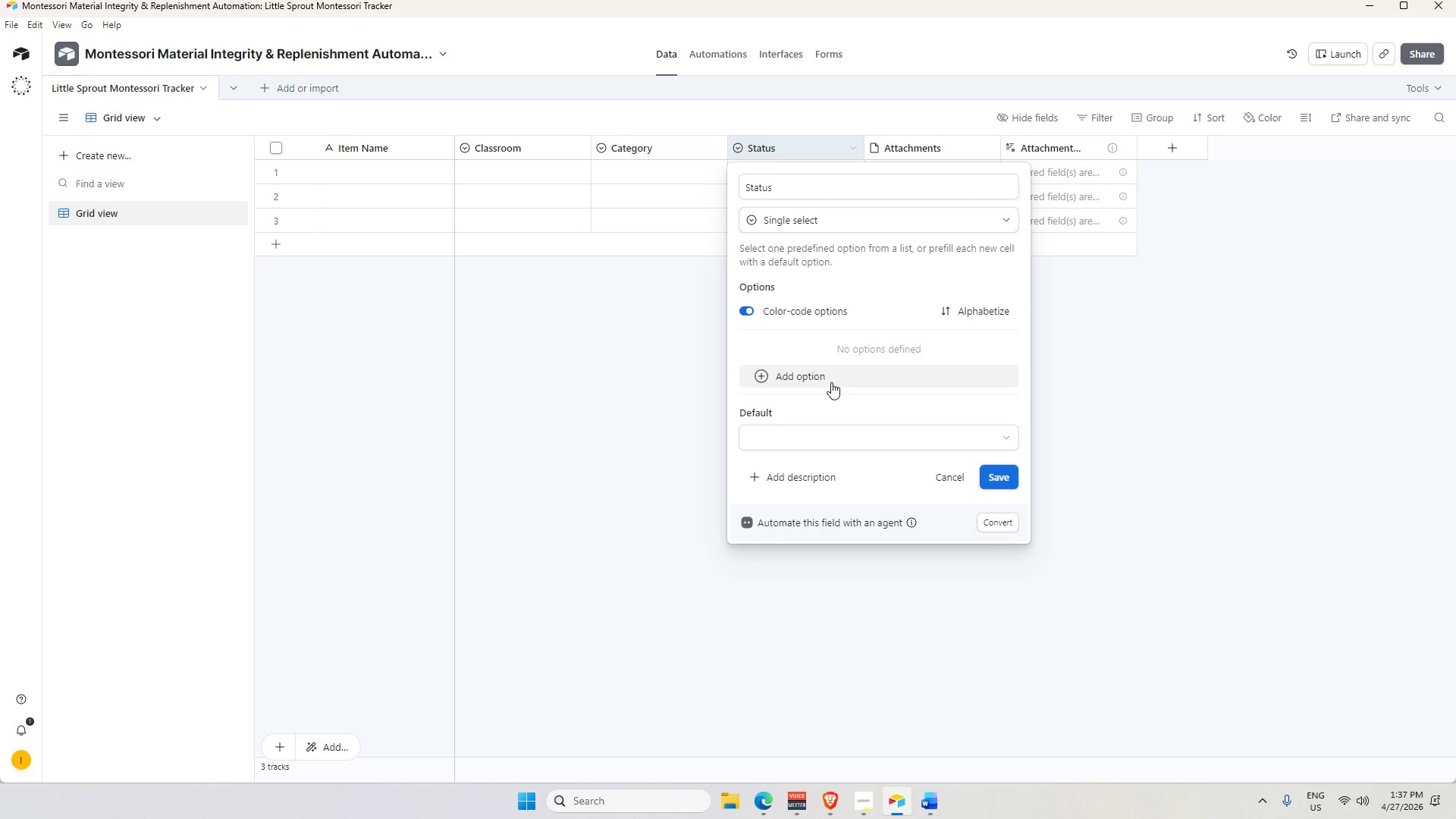 
left_click([831, 382])
 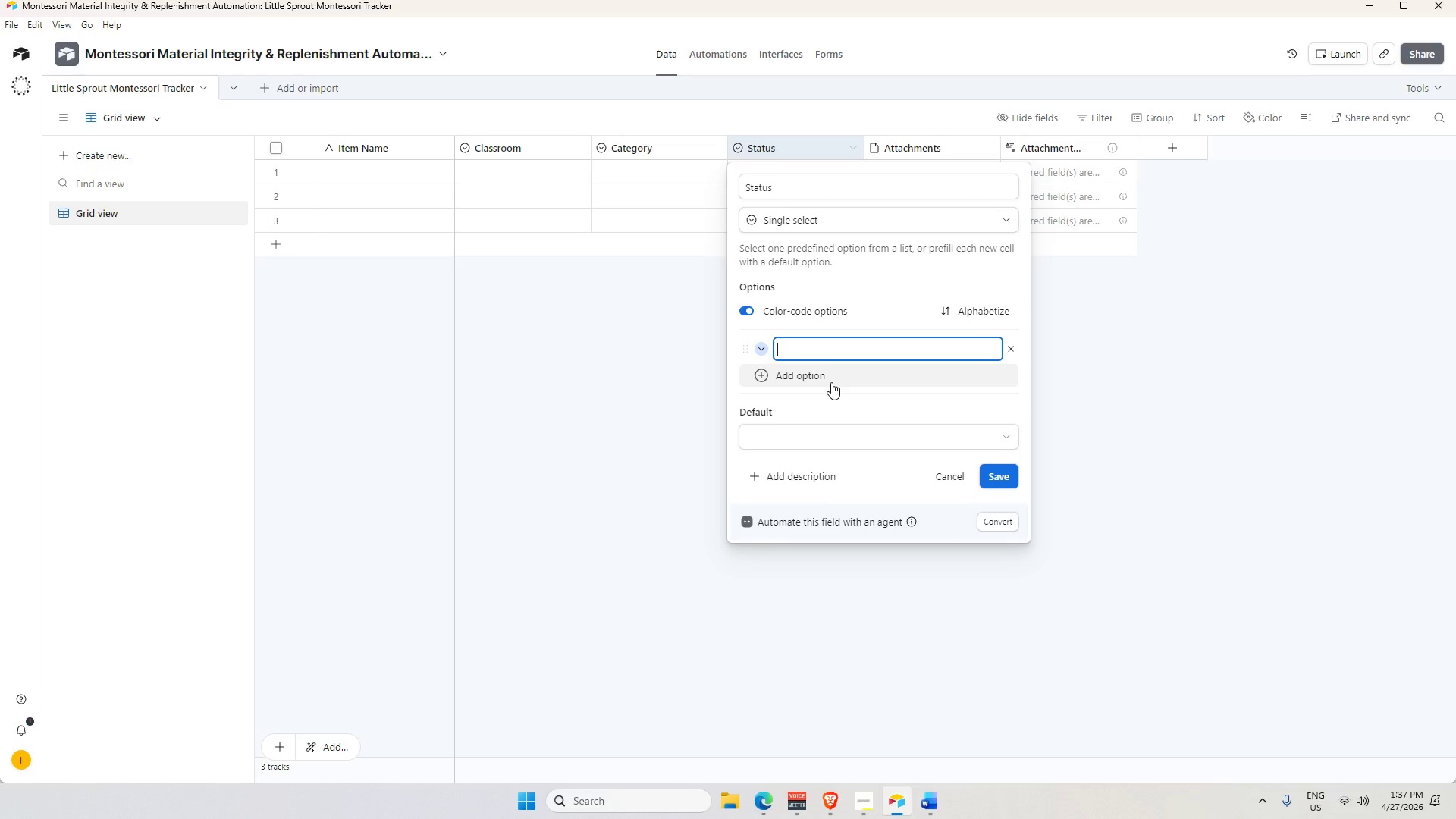 
key(Alt+AltLeft)
 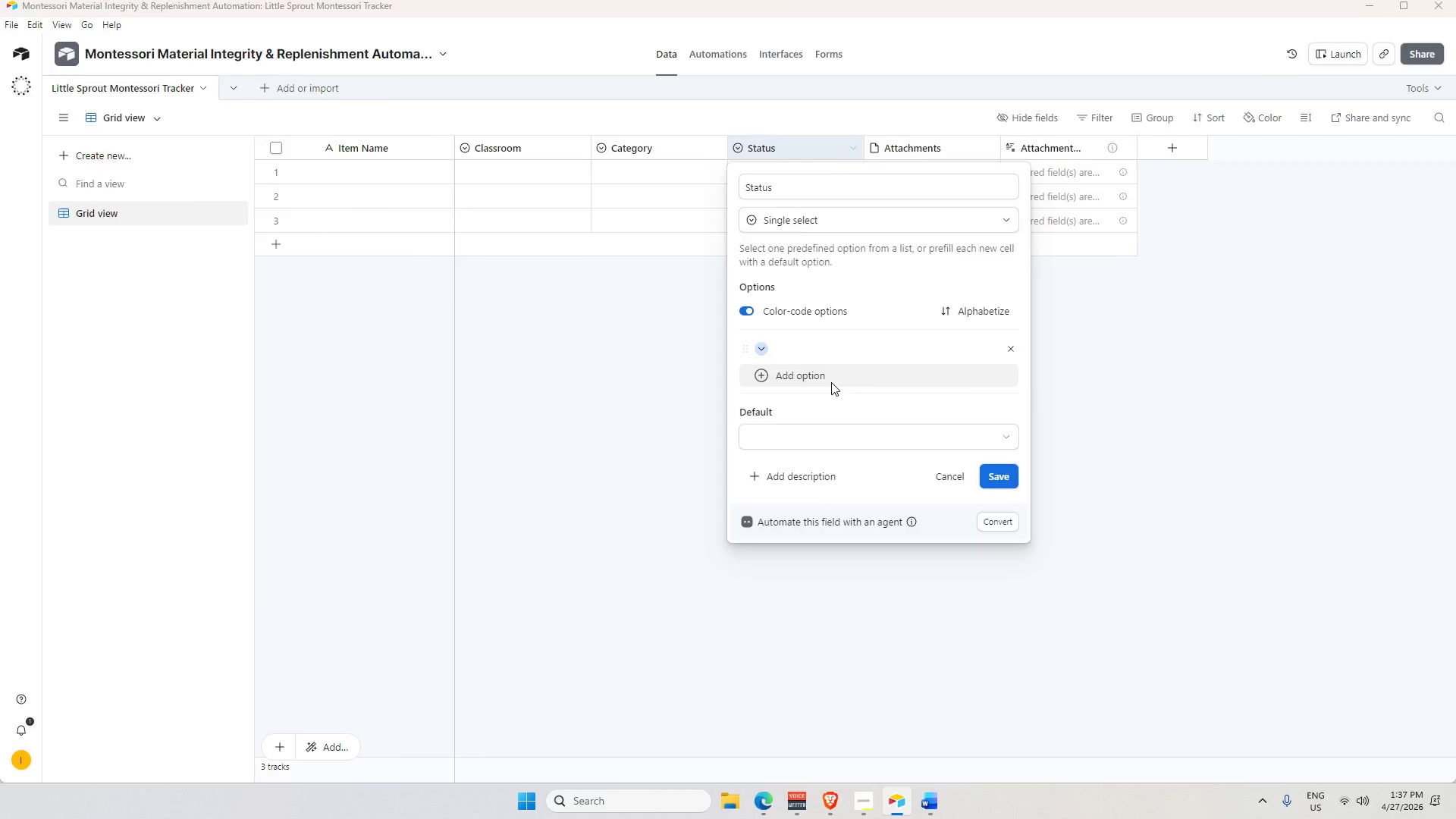 
key(Alt+Tab)
 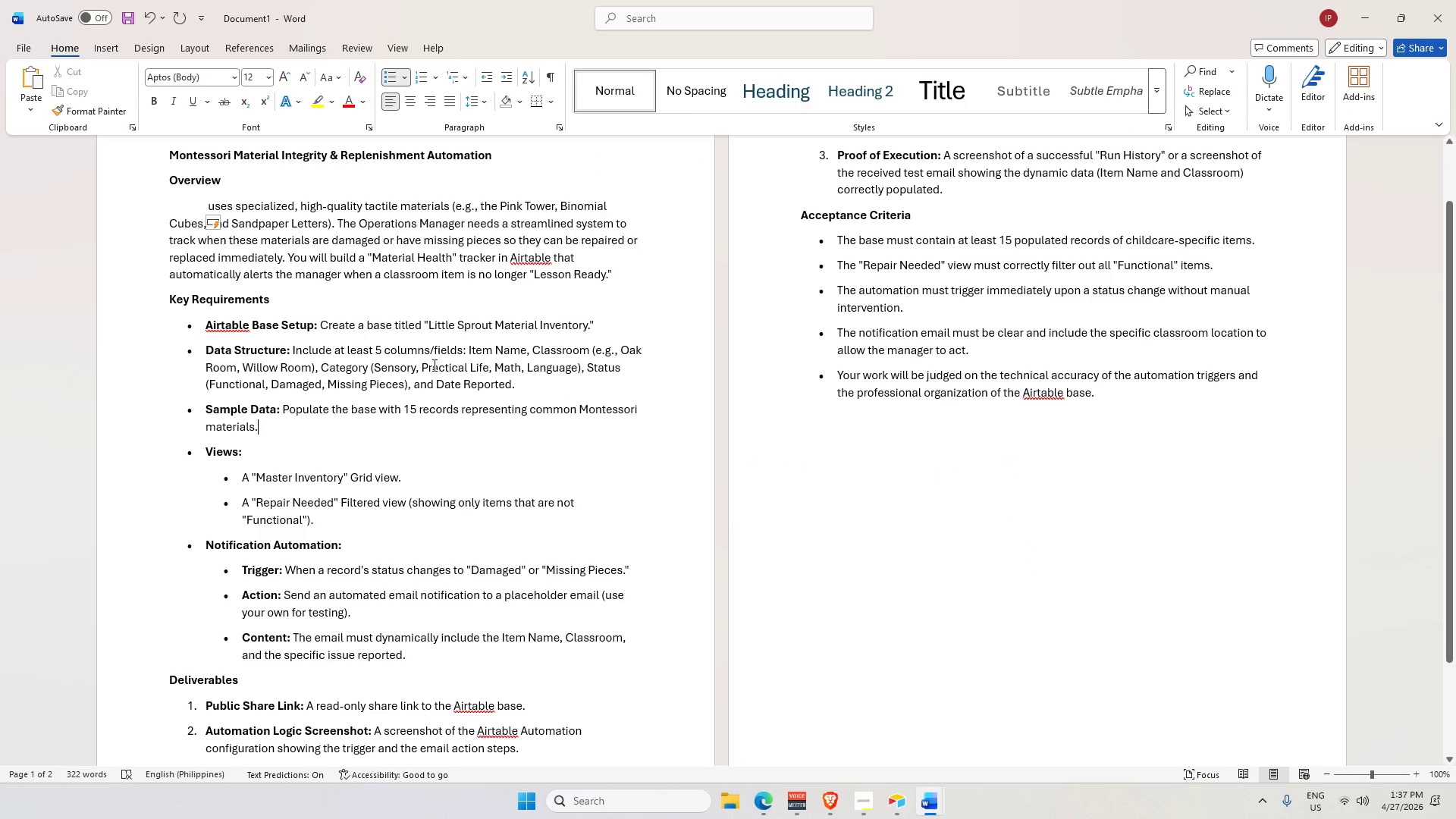 
key(Alt+AltLeft)
 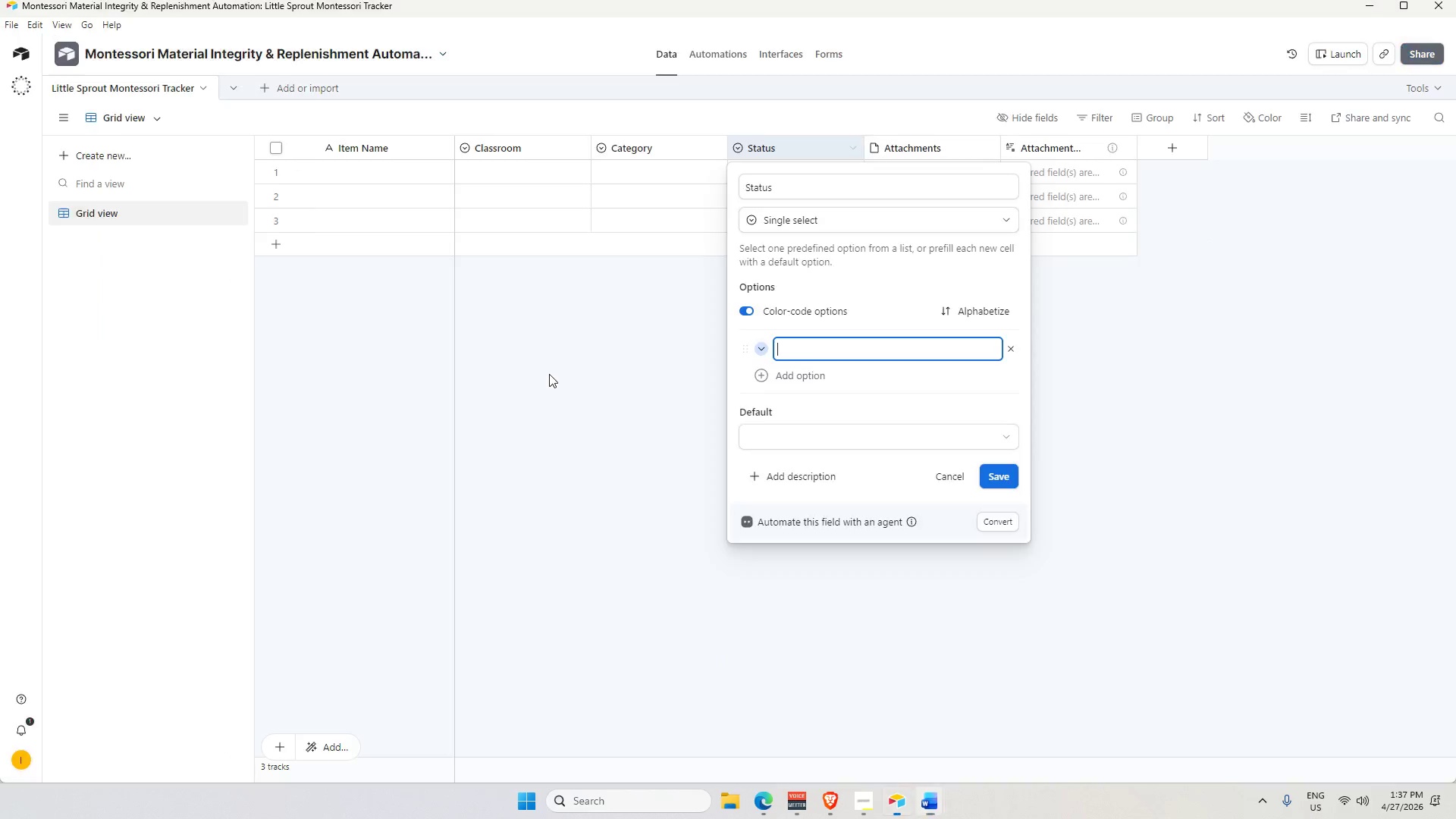 
key(Alt+Tab)
 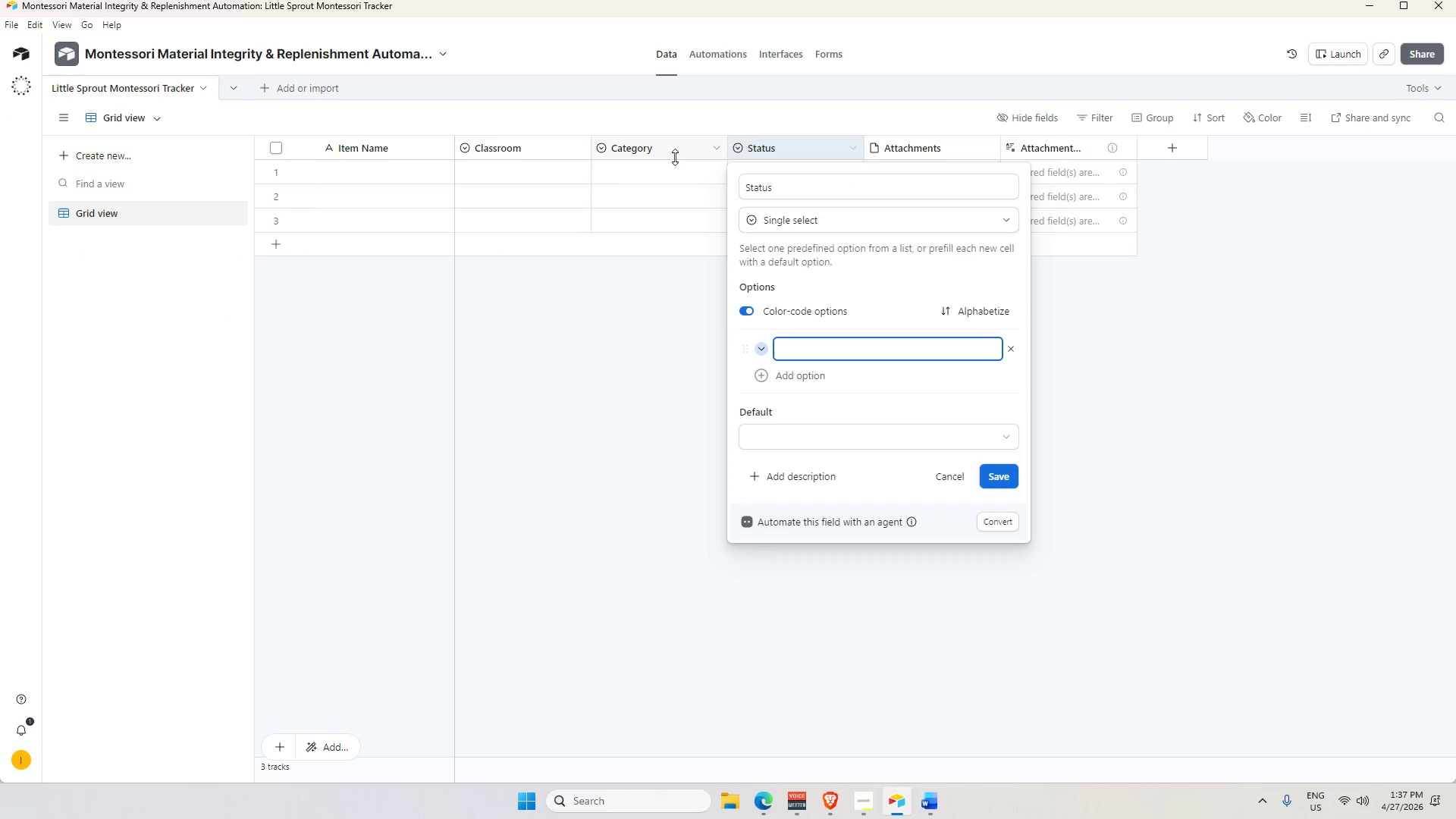 
double_click([673, 147])
 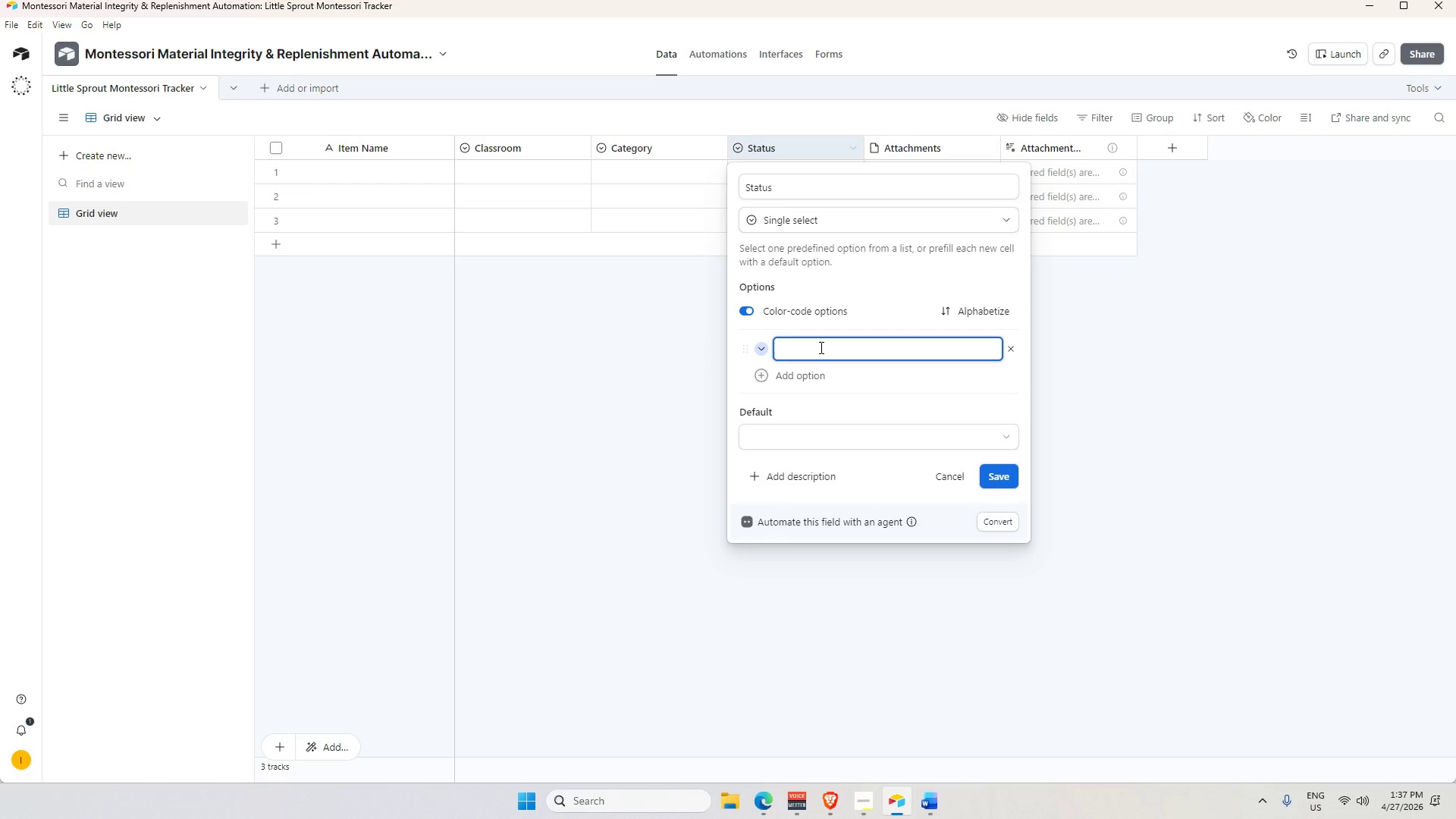 
key(Alt+AltLeft)
 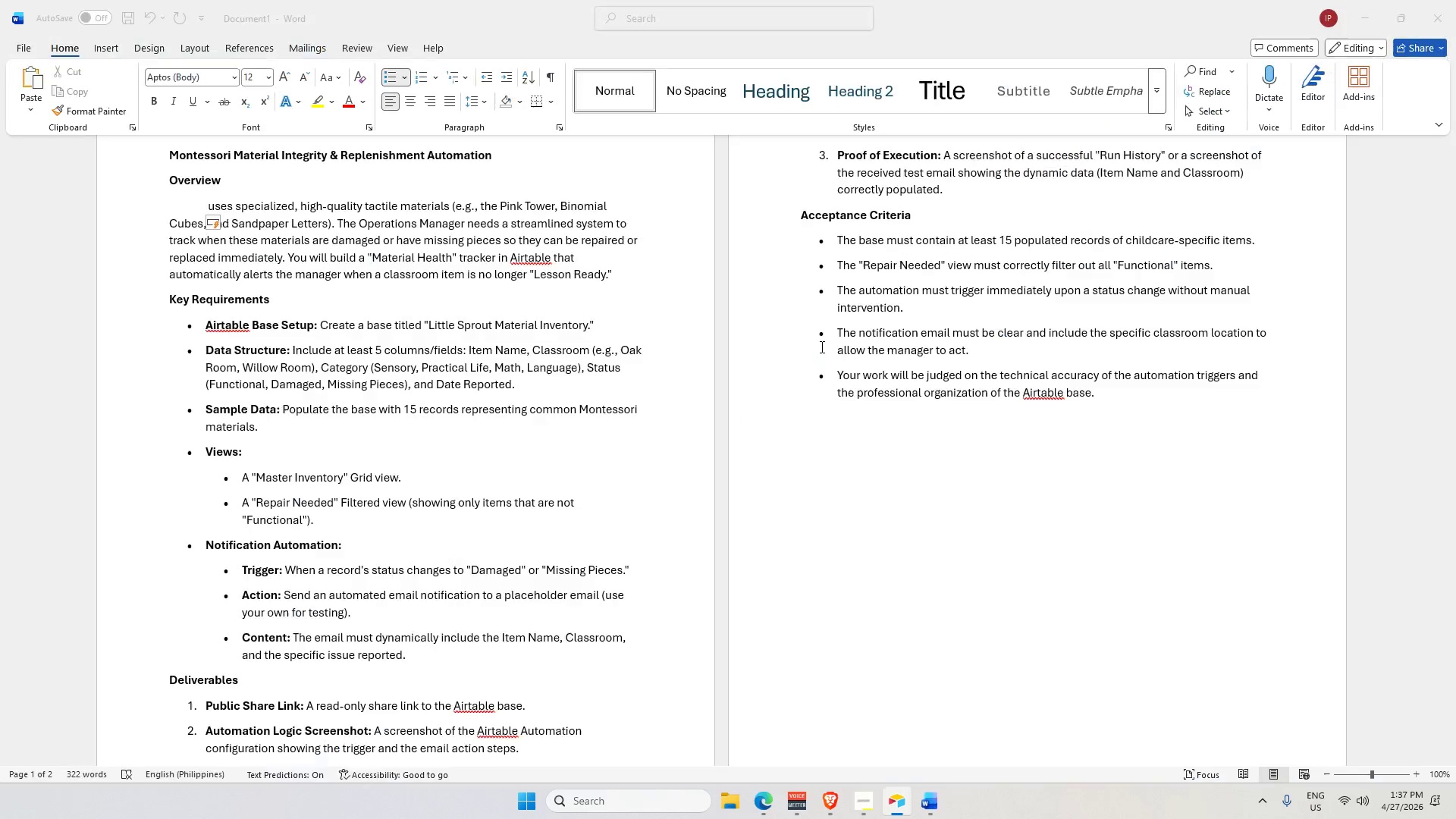 
key(Alt+Tab)
 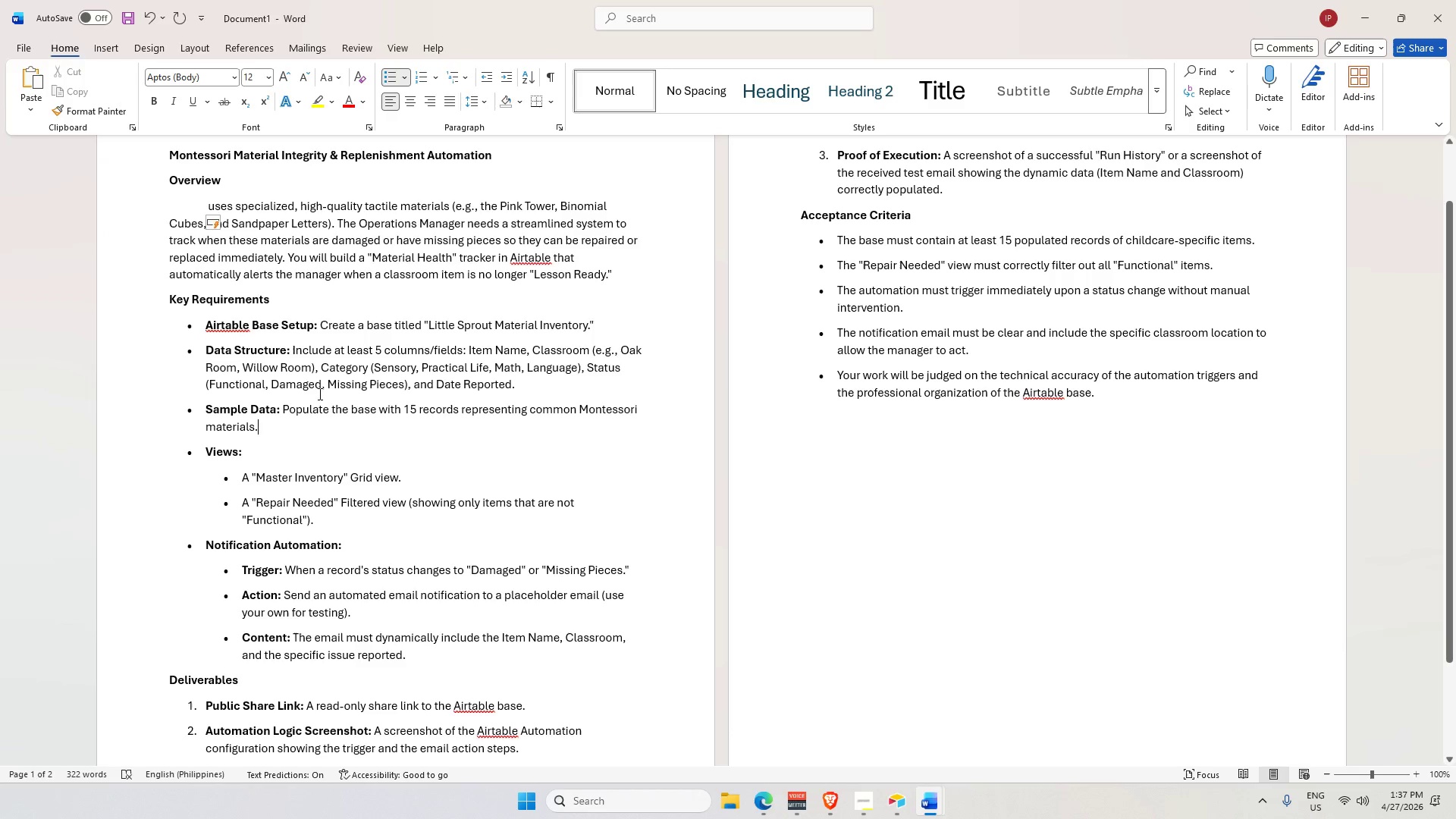 
key(Alt+AltLeft)
 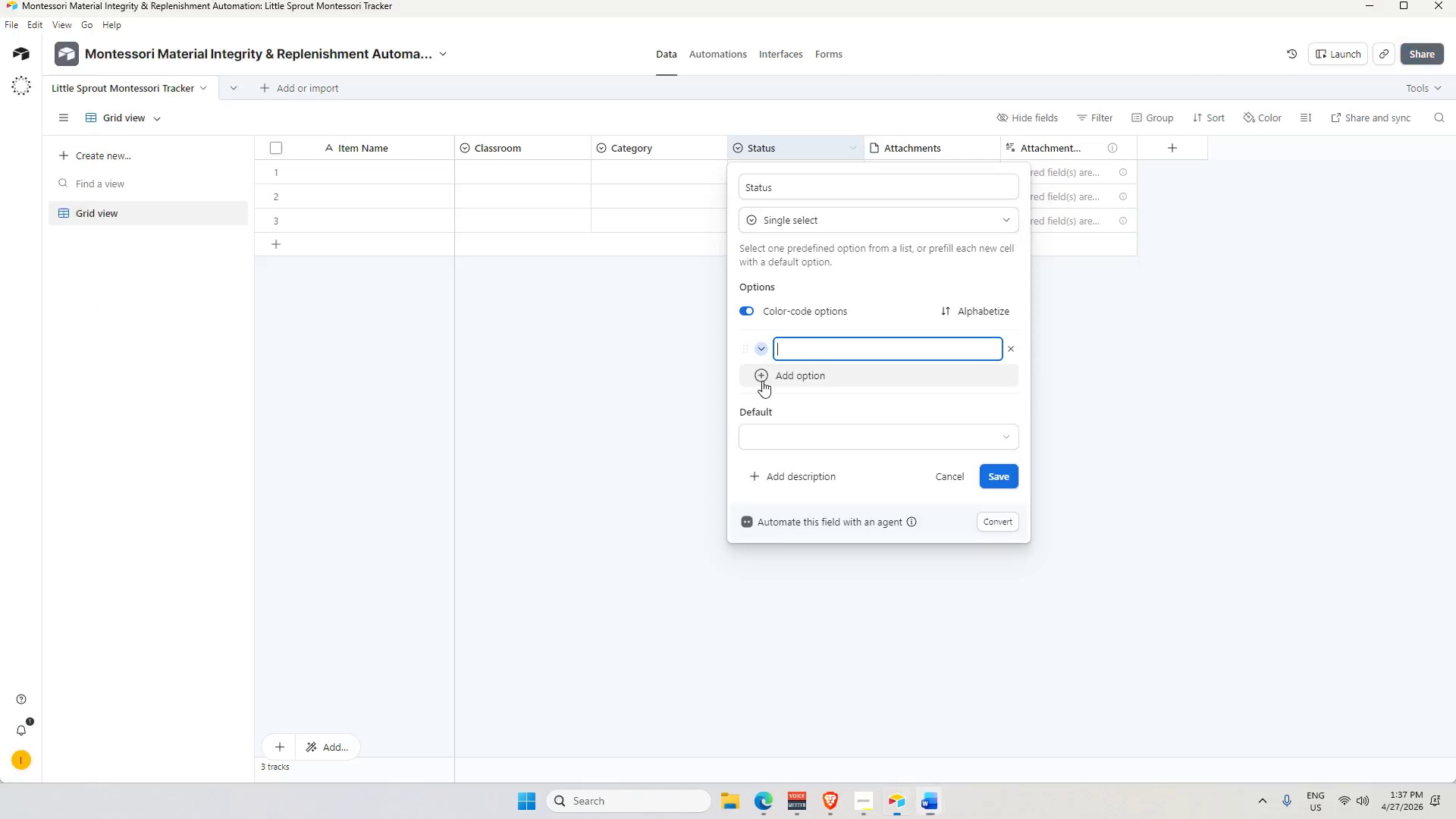 
key(Tab)
type(Functional)
 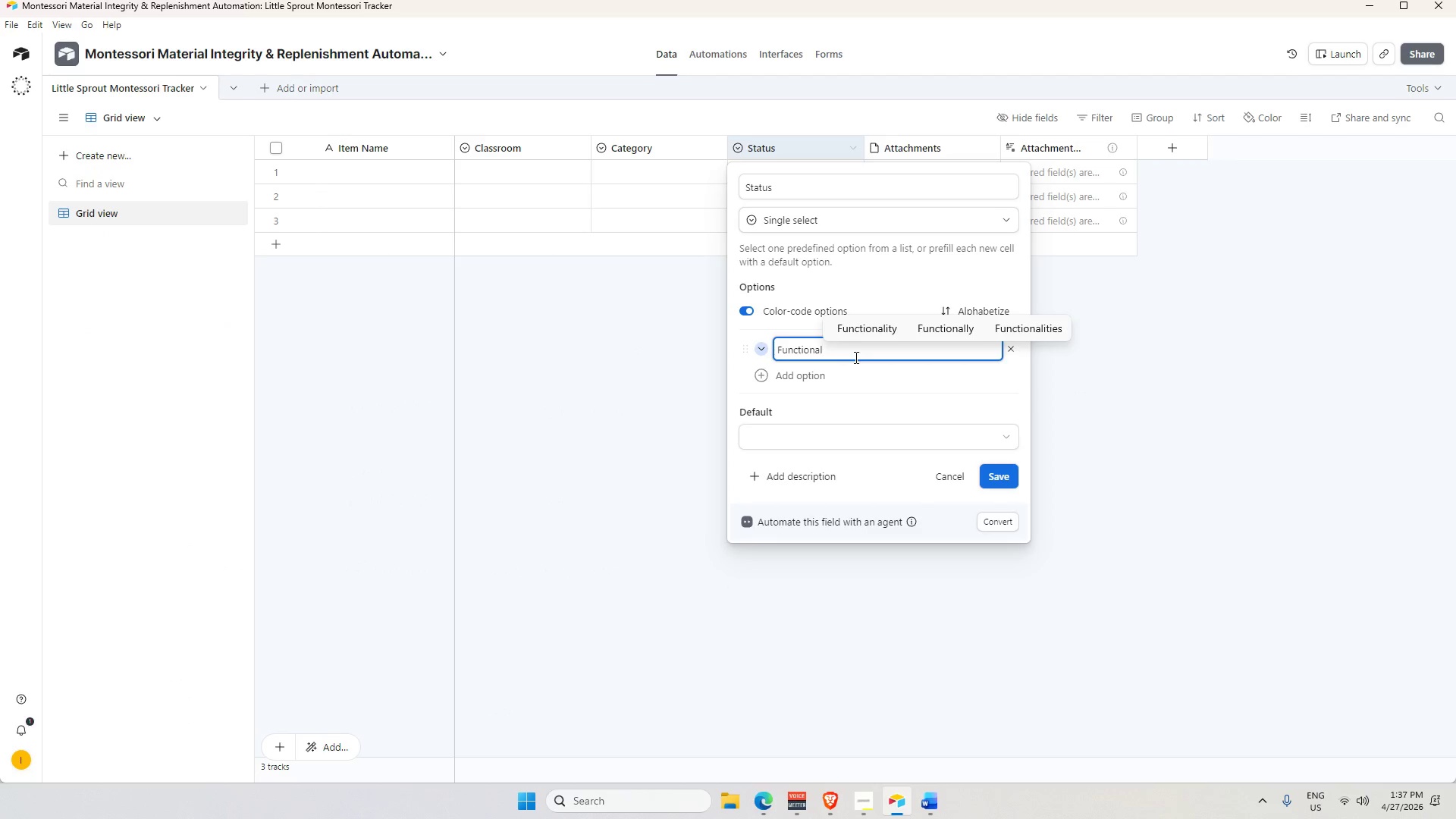 
key(Enter)
 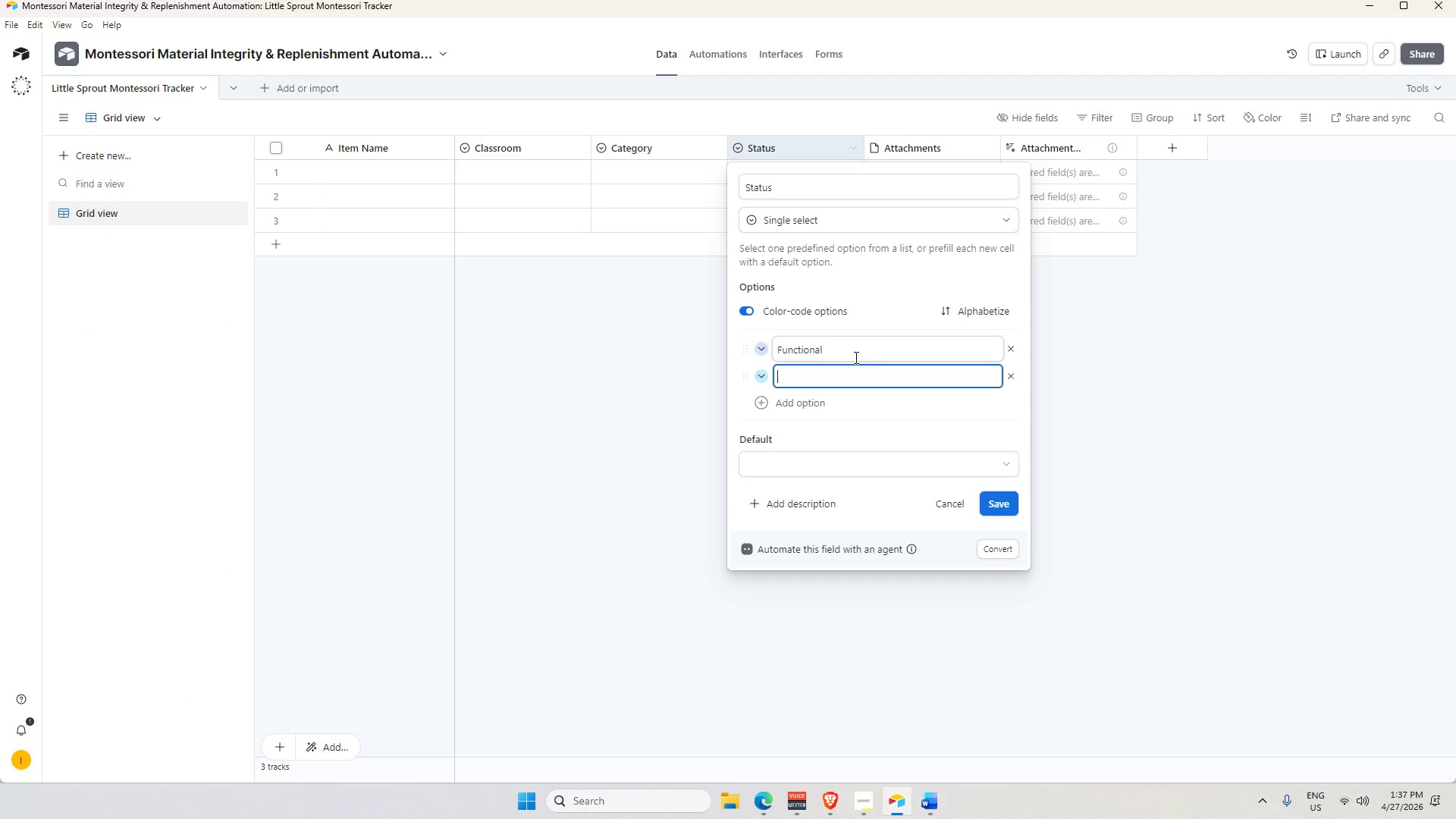 
type(Damged)
 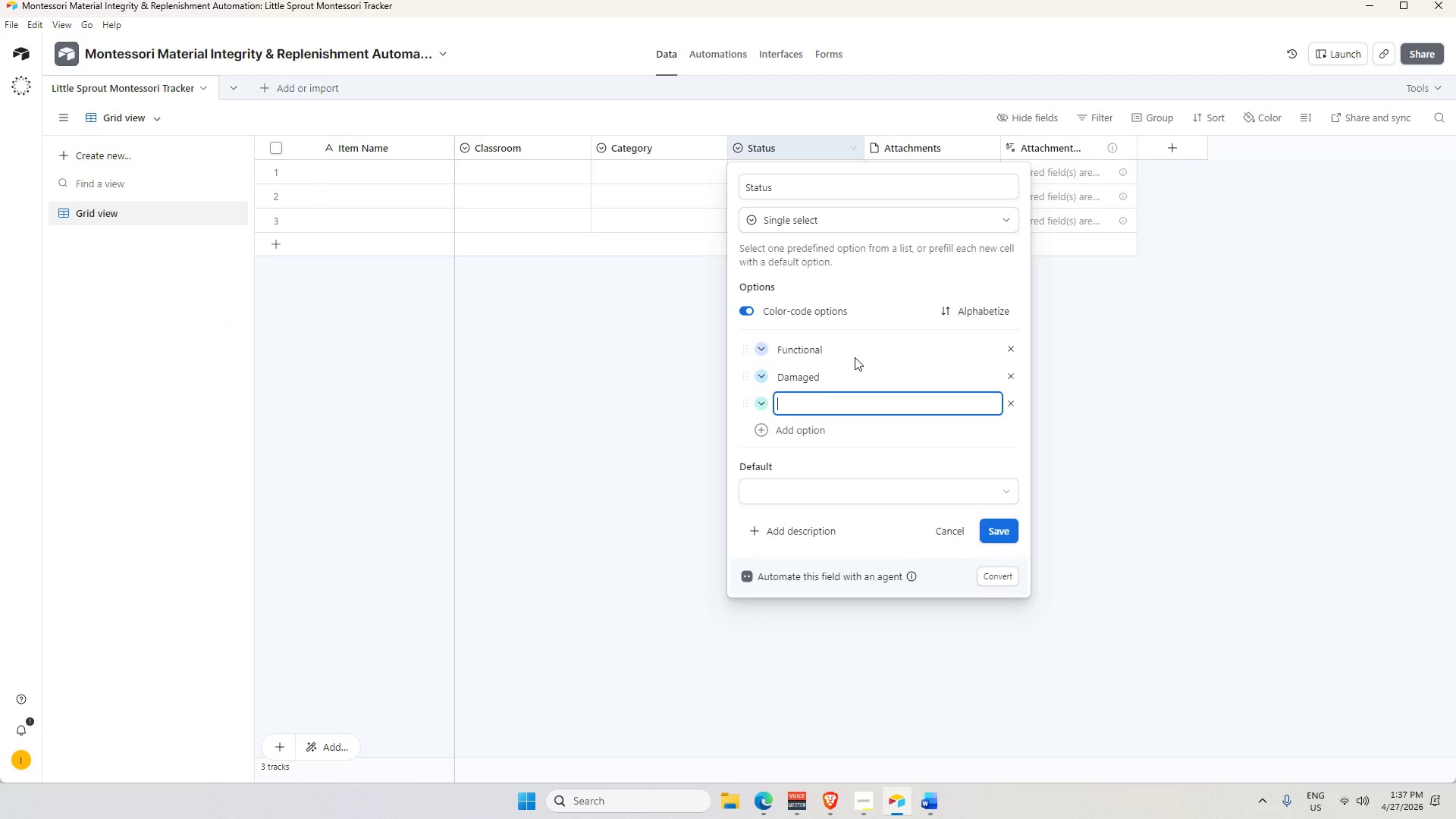 
key(Enter)
 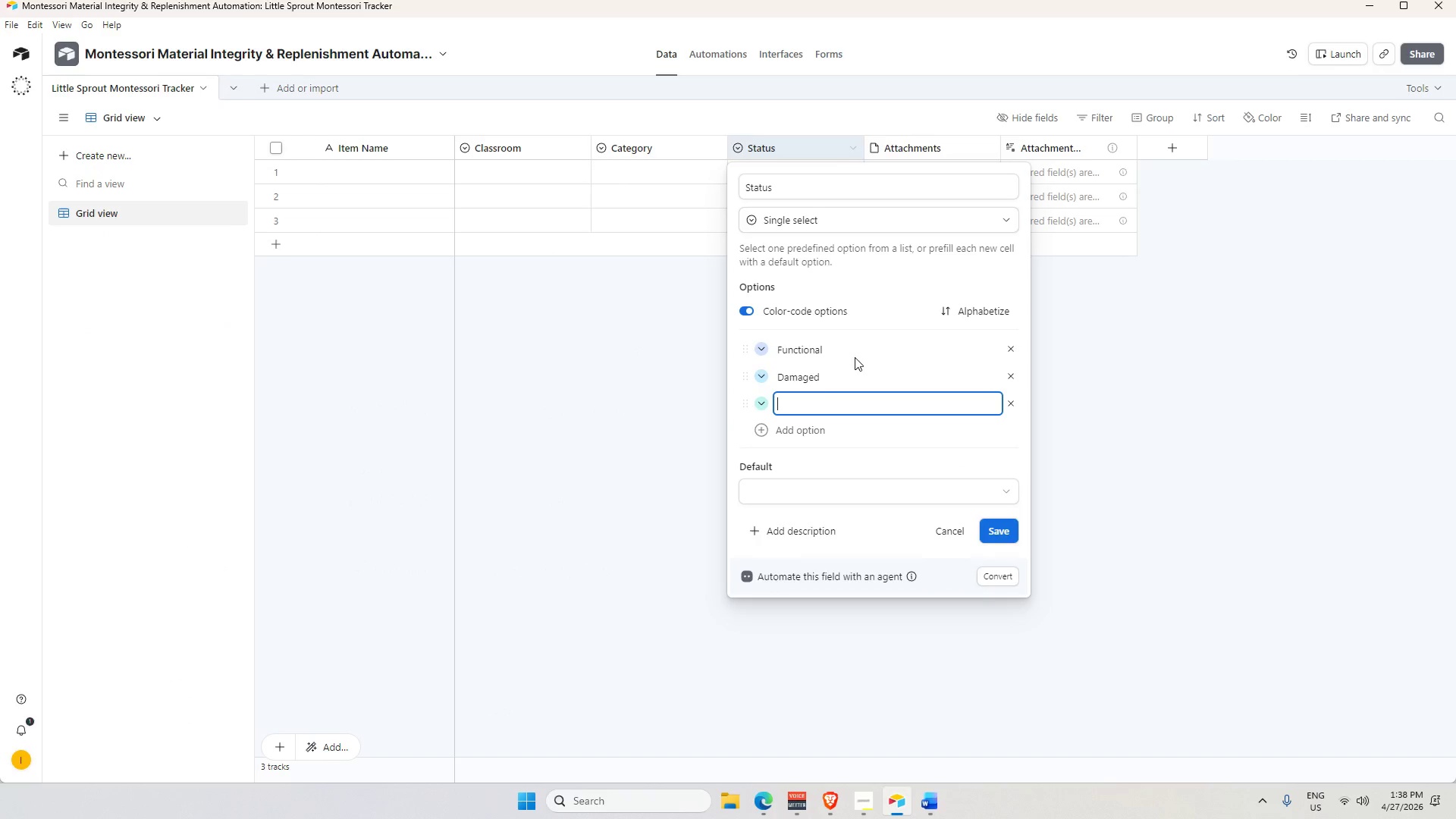 
key(Alt+AltLeft)
 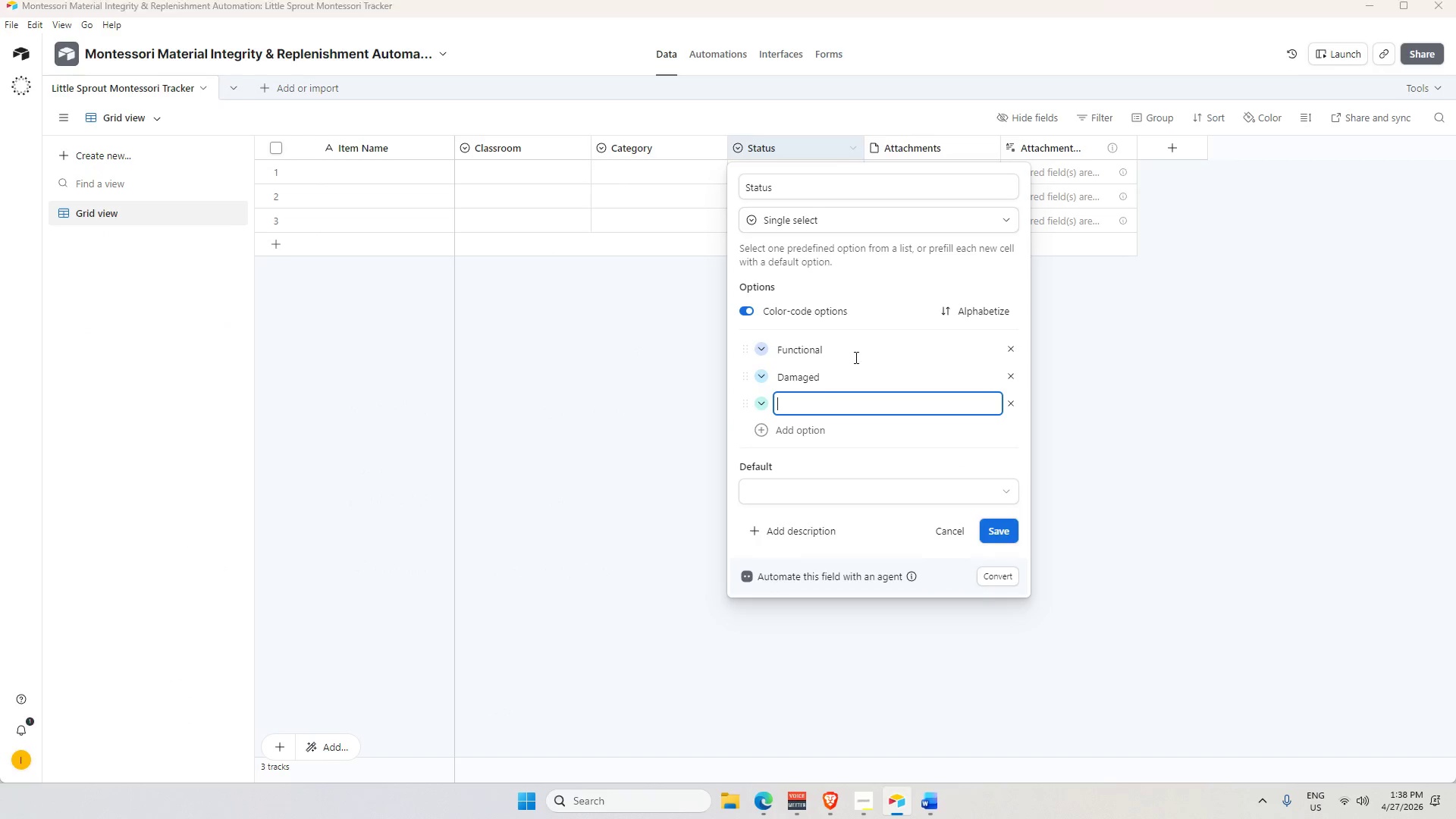 
key(Alt+Tab)
 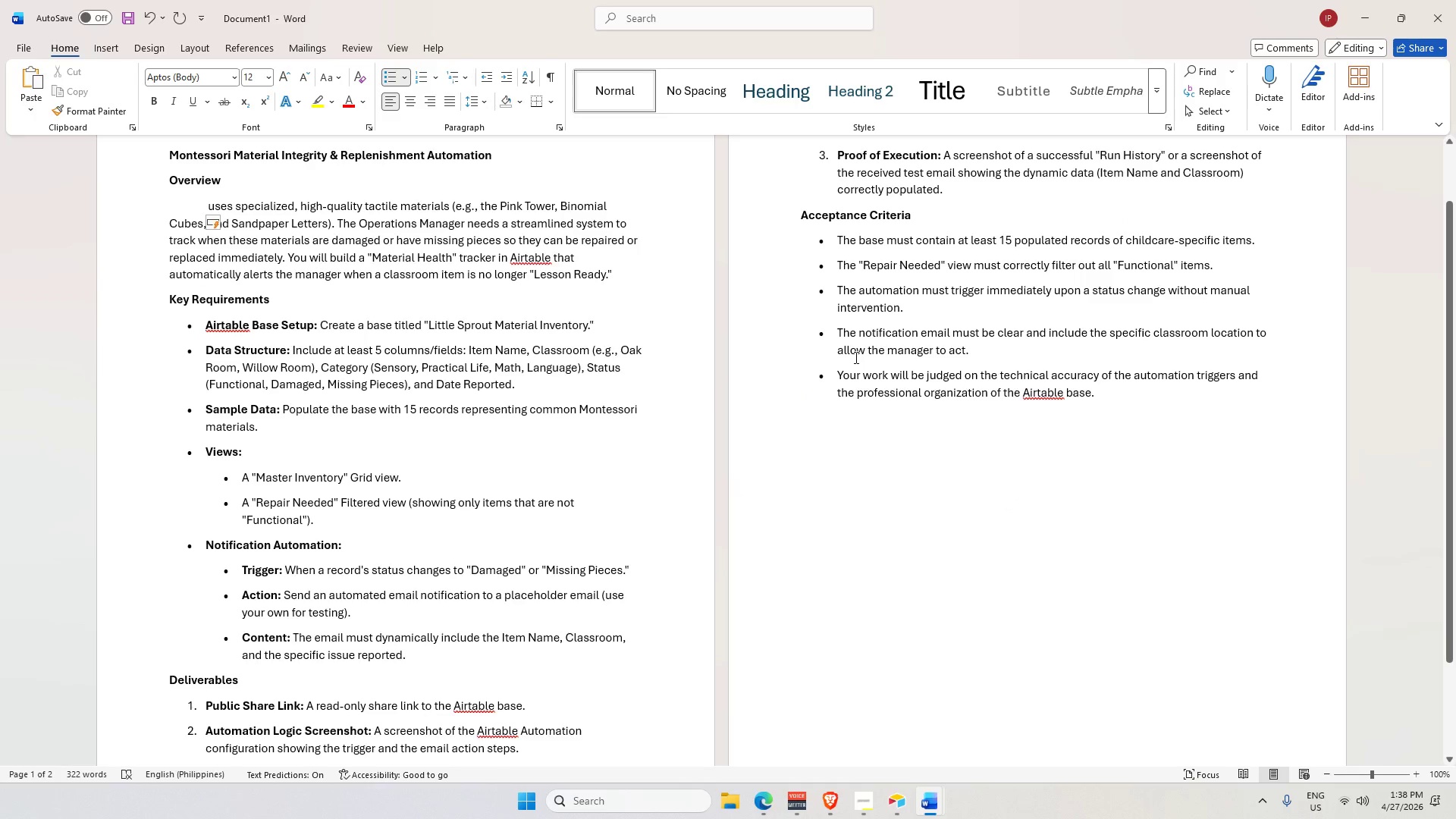 
key(Alt+AltLeft)
 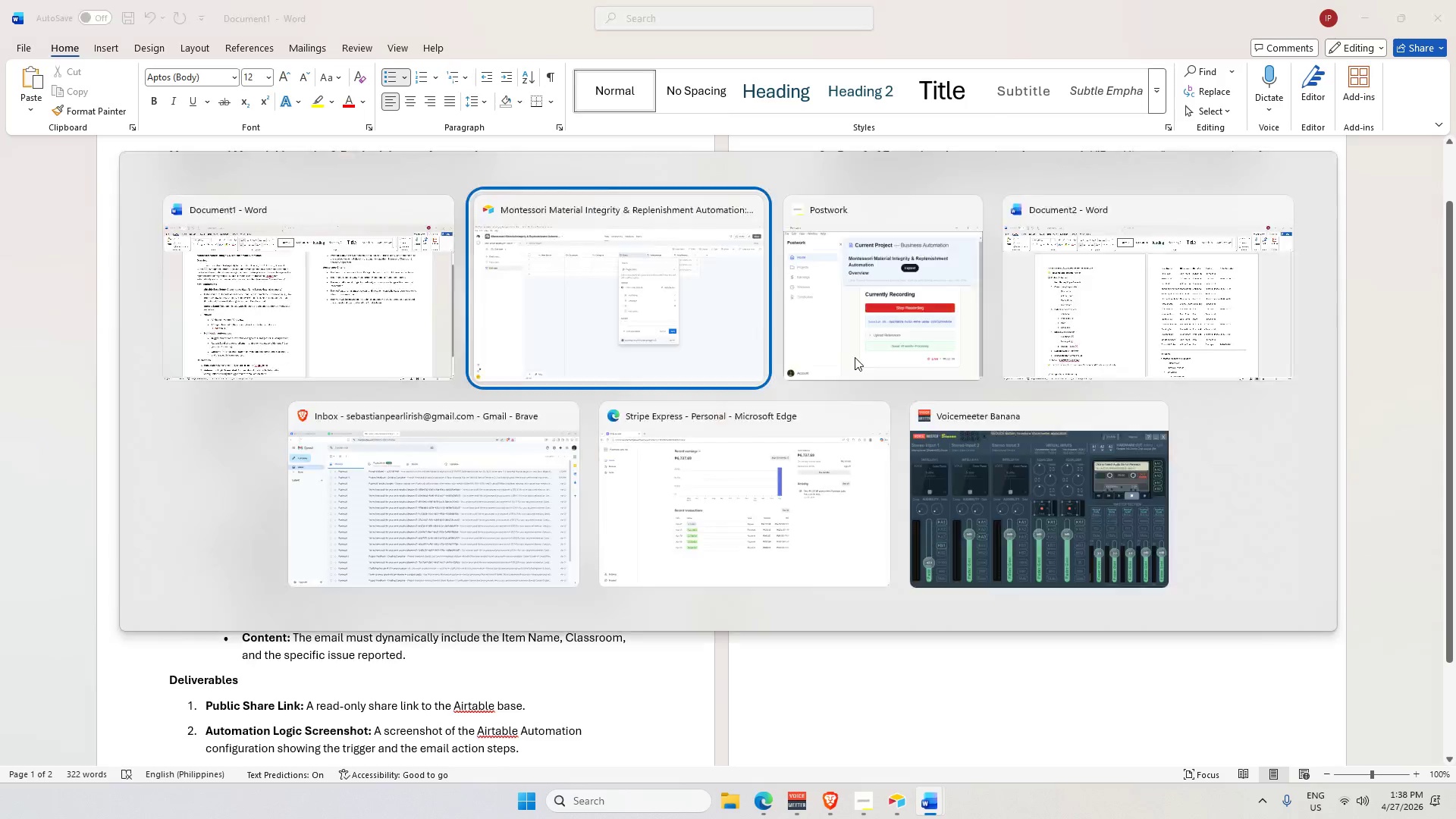 
key(Tab)
type(Missing Pieces)
 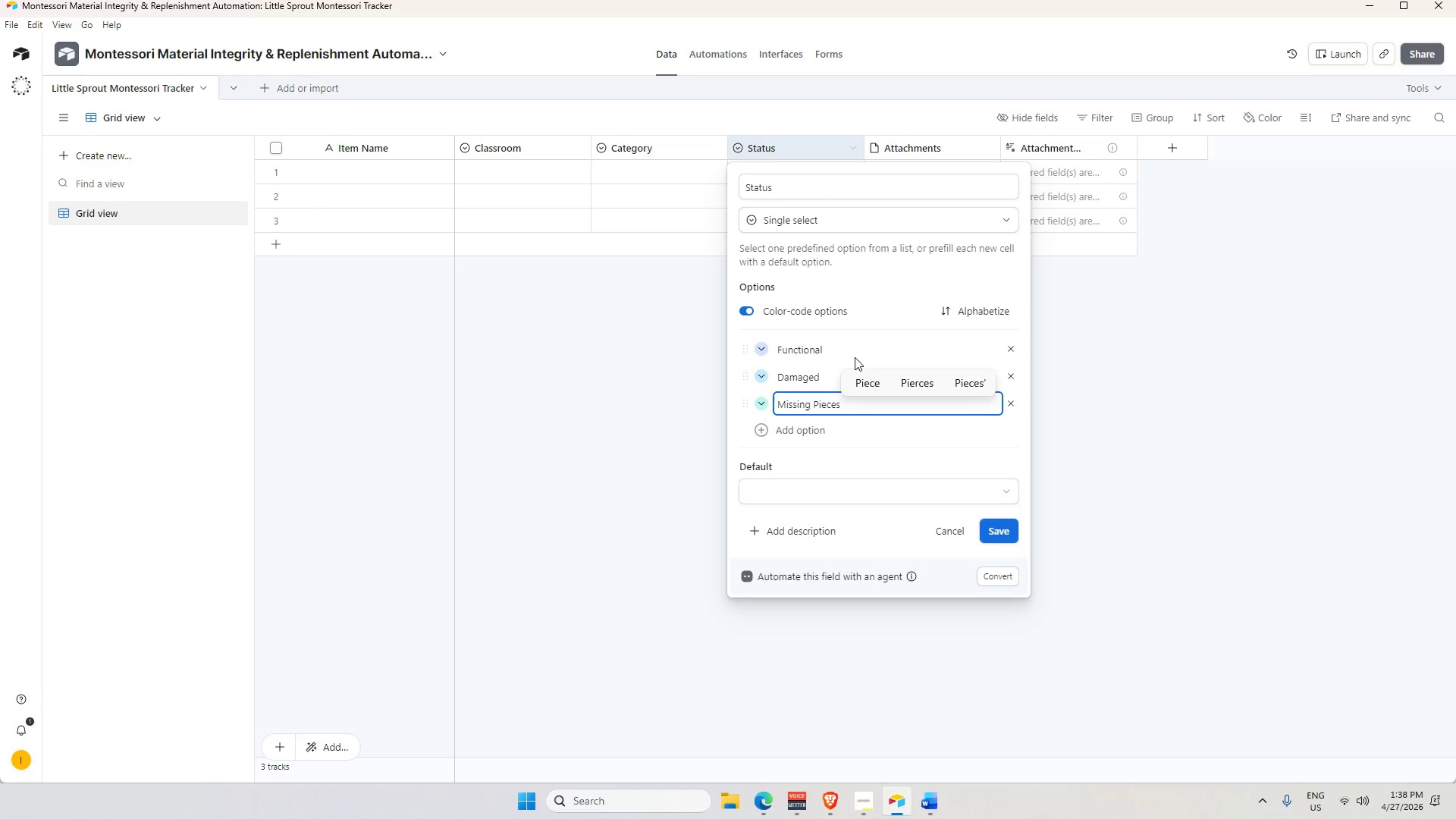 
key(Alt+AltLeft)
 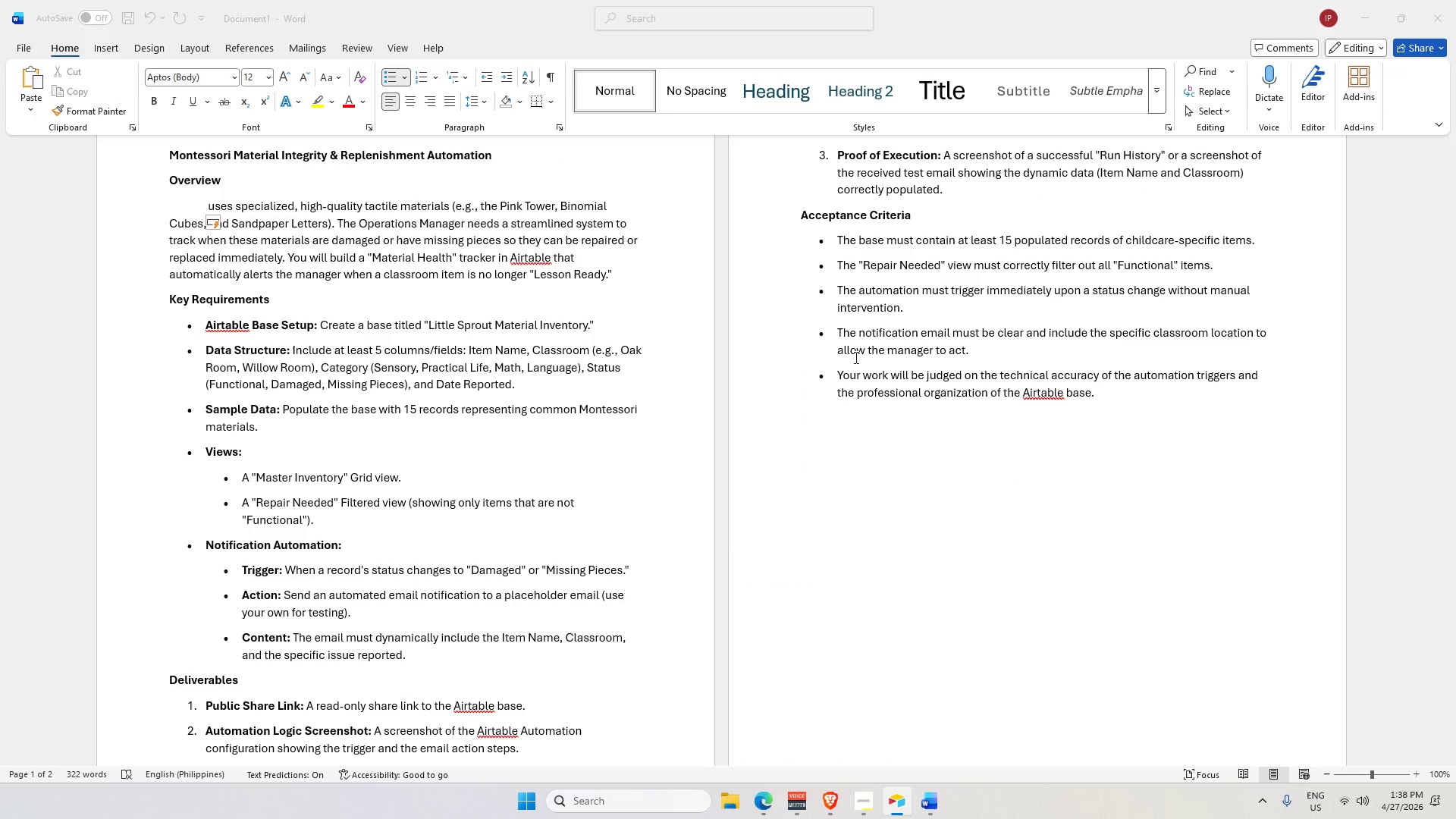 
key(Alt+Tab)
 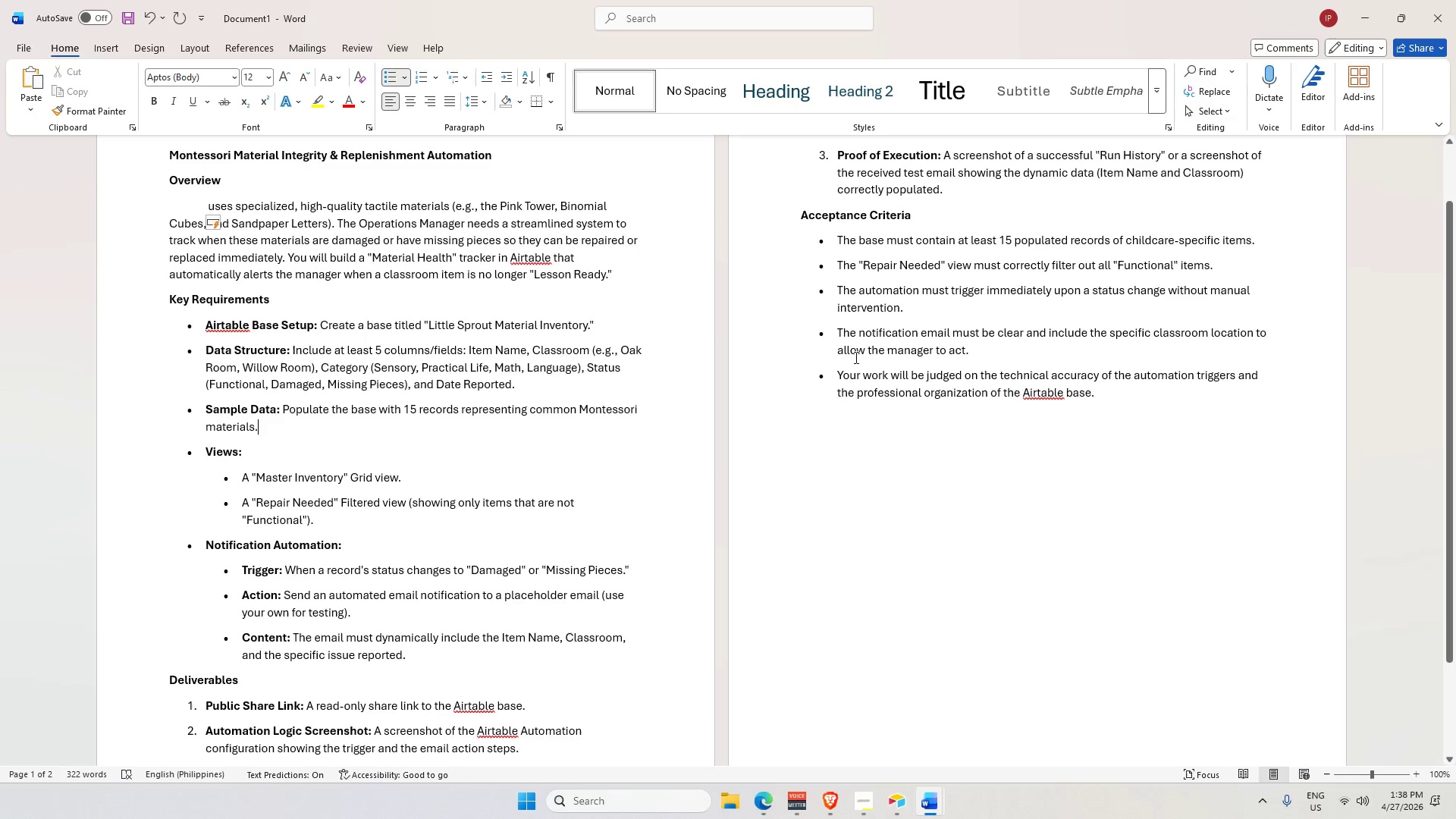 
key(Alt+AltLeft)
 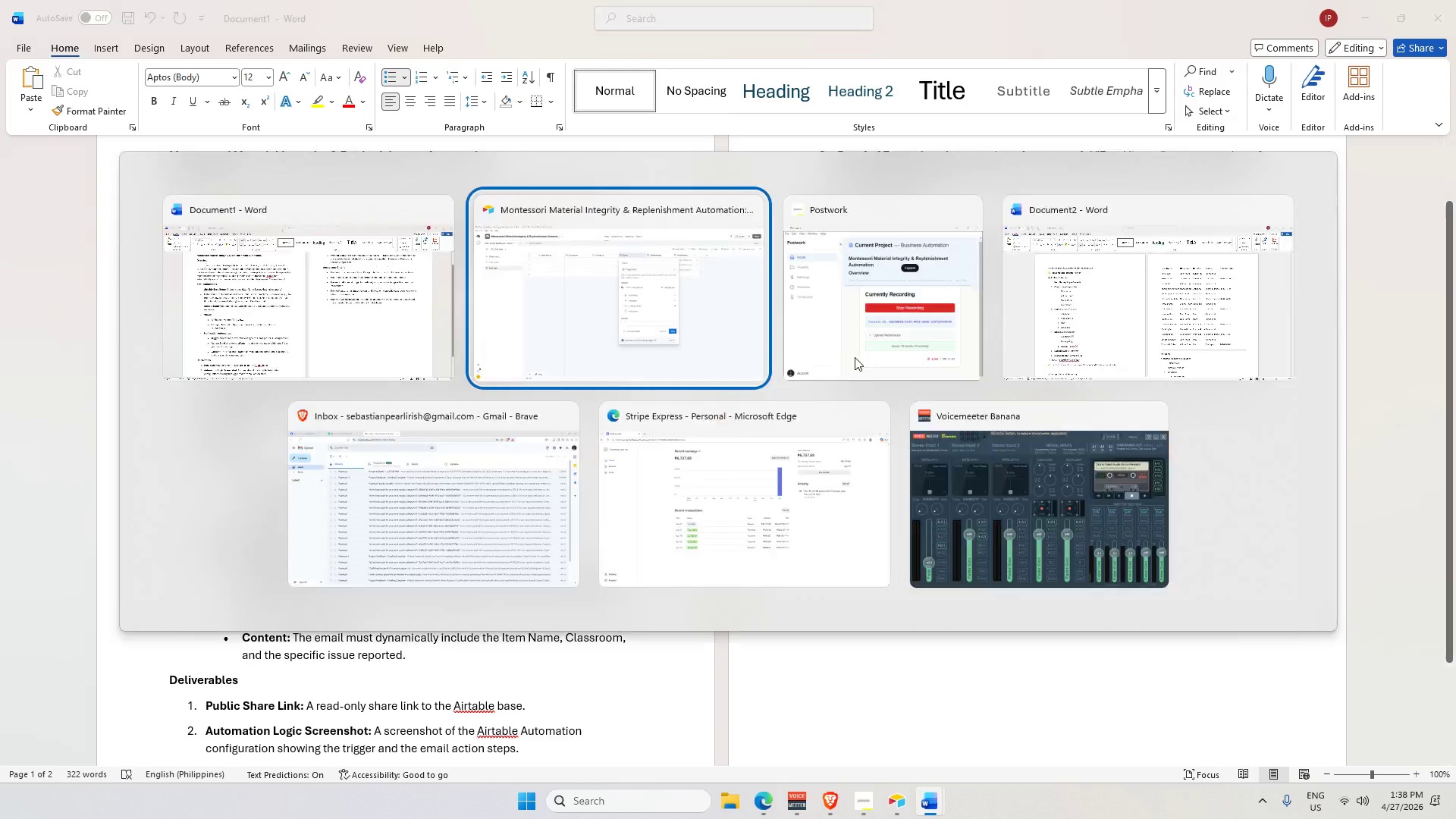 
key(Alt+Tab)
 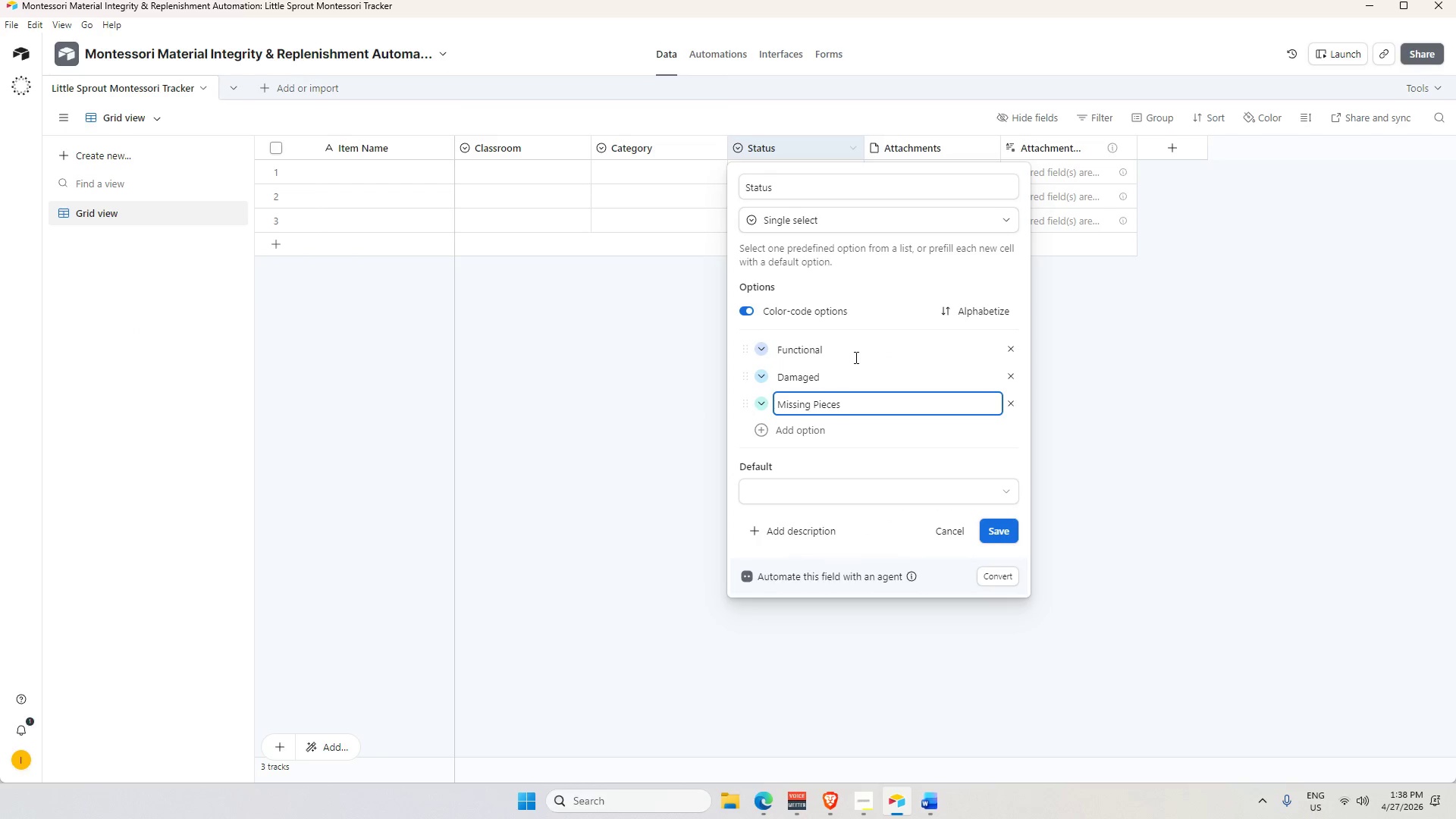 
key(Alt+AltLeft)
 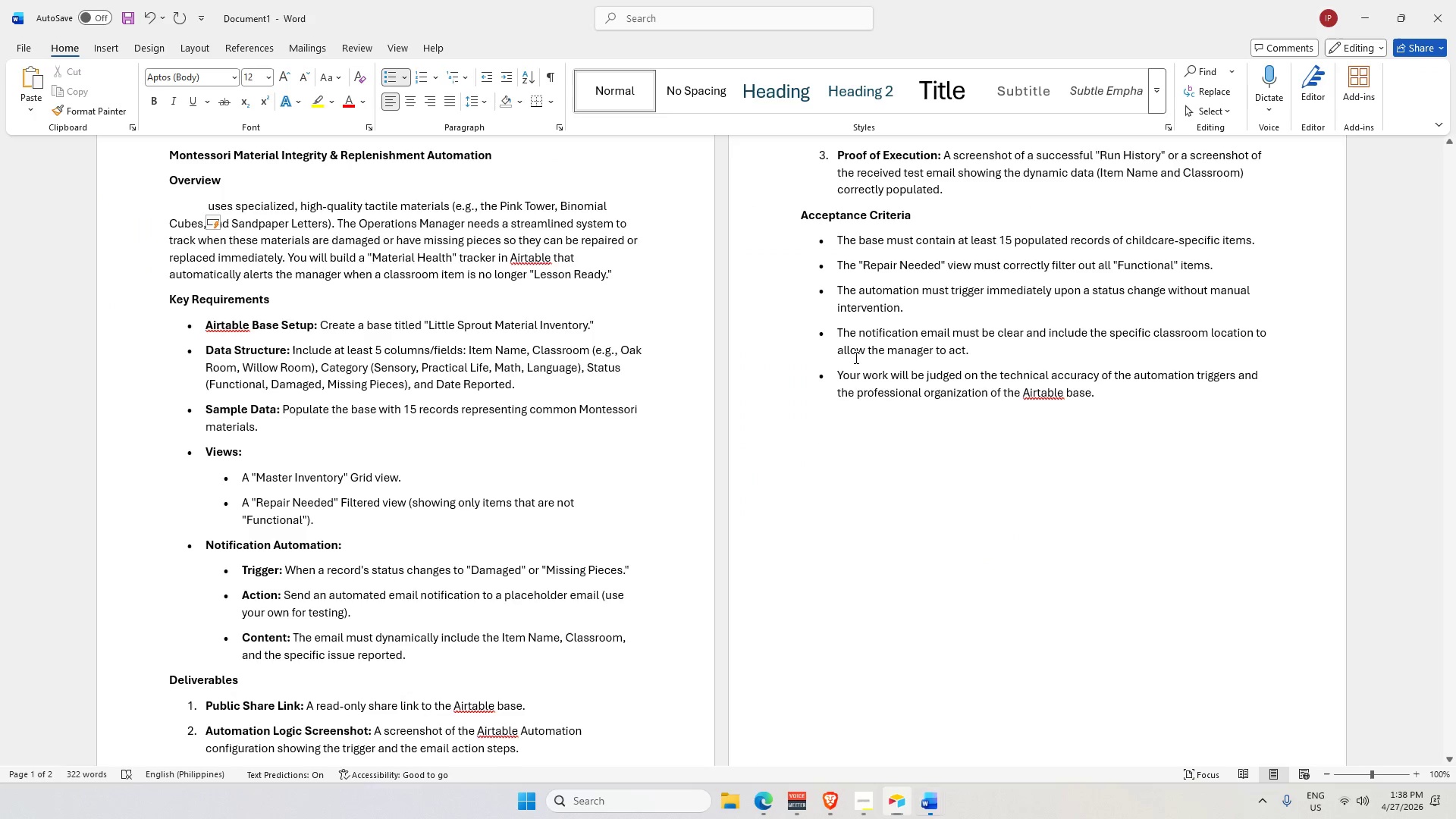 
key(Alt+Tab)
 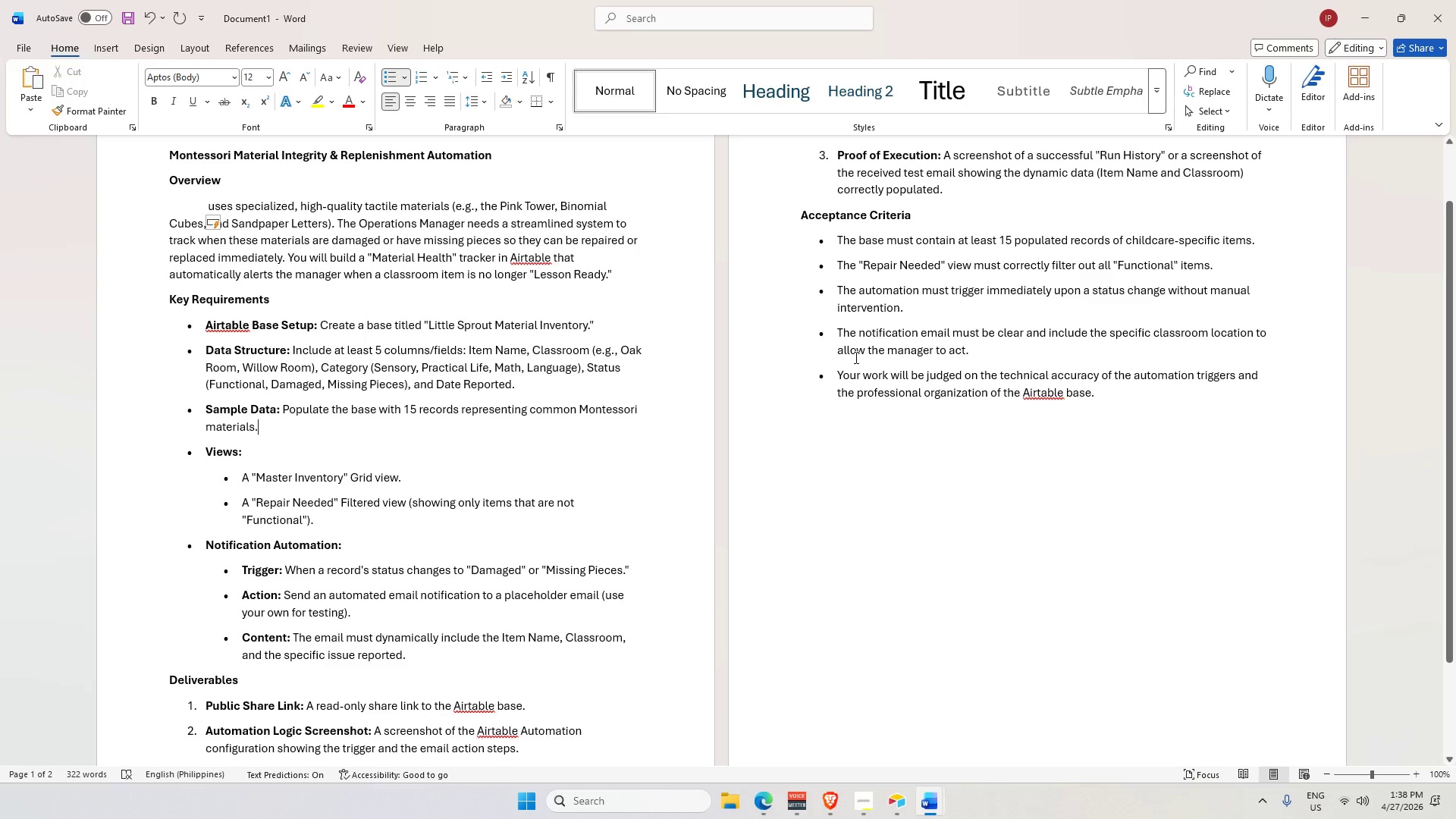 
key(Alt+AltLeft)
 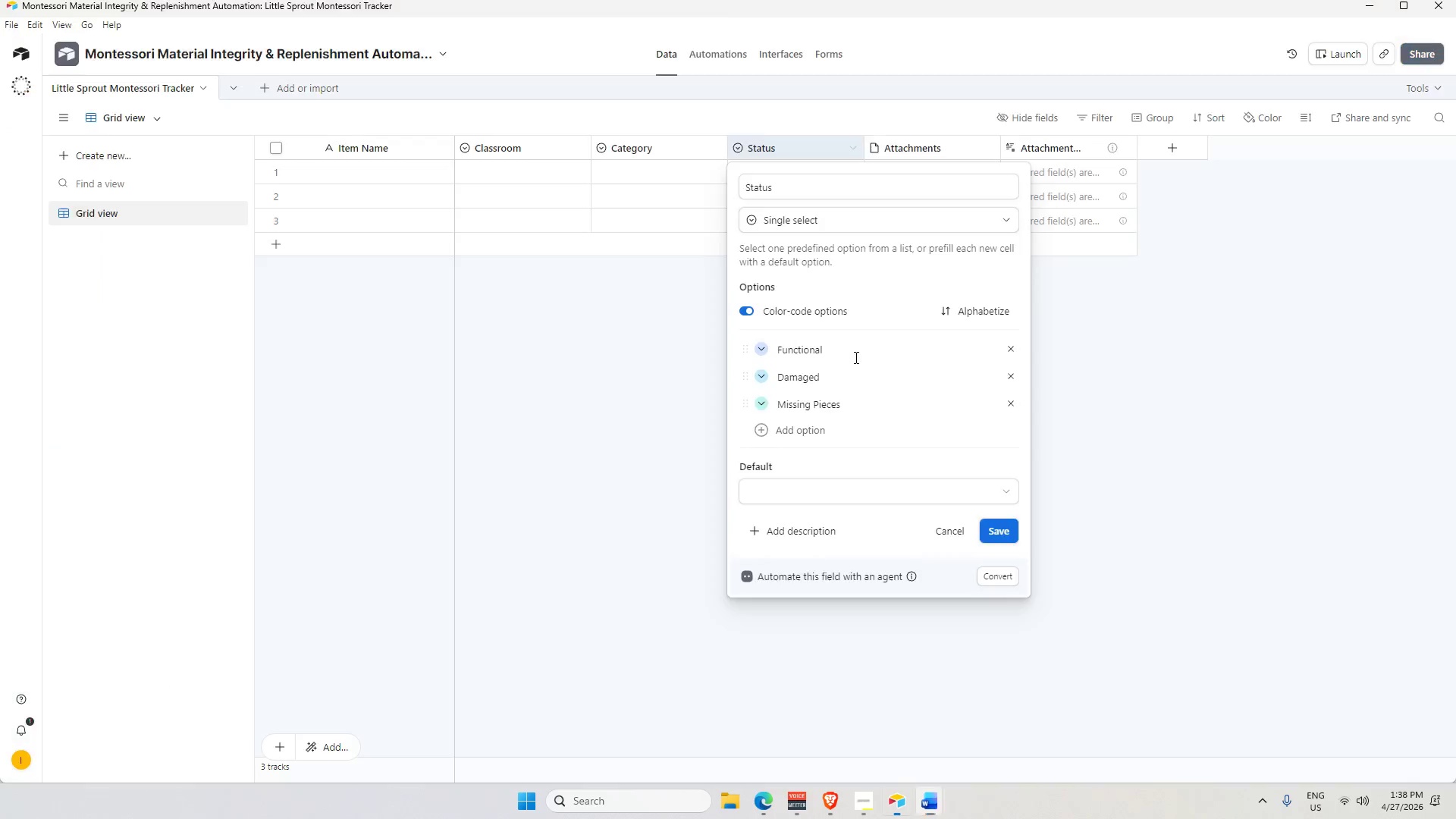 
key(Alt+Tab)
 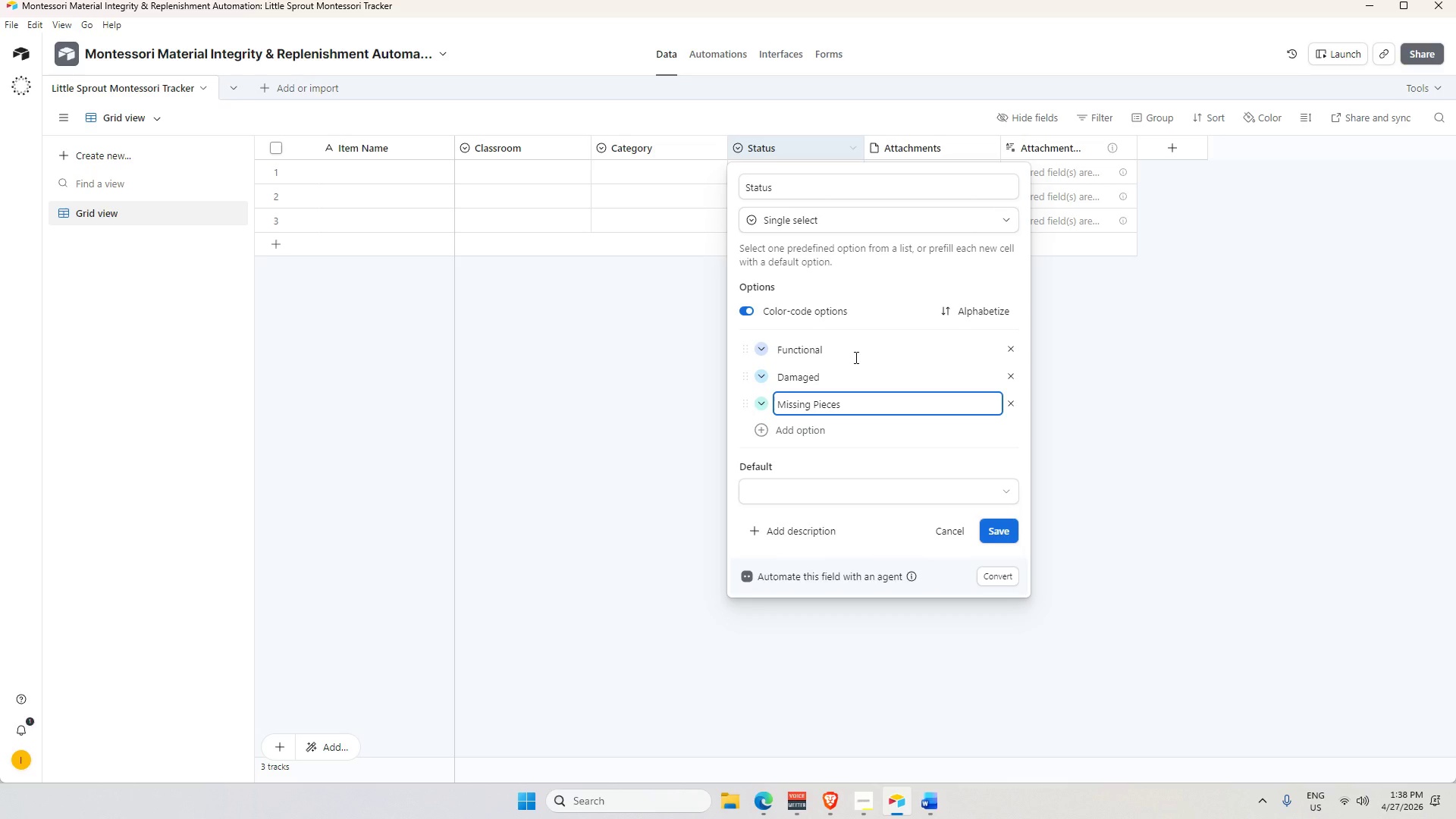 
key(Alt+AltLeft)
 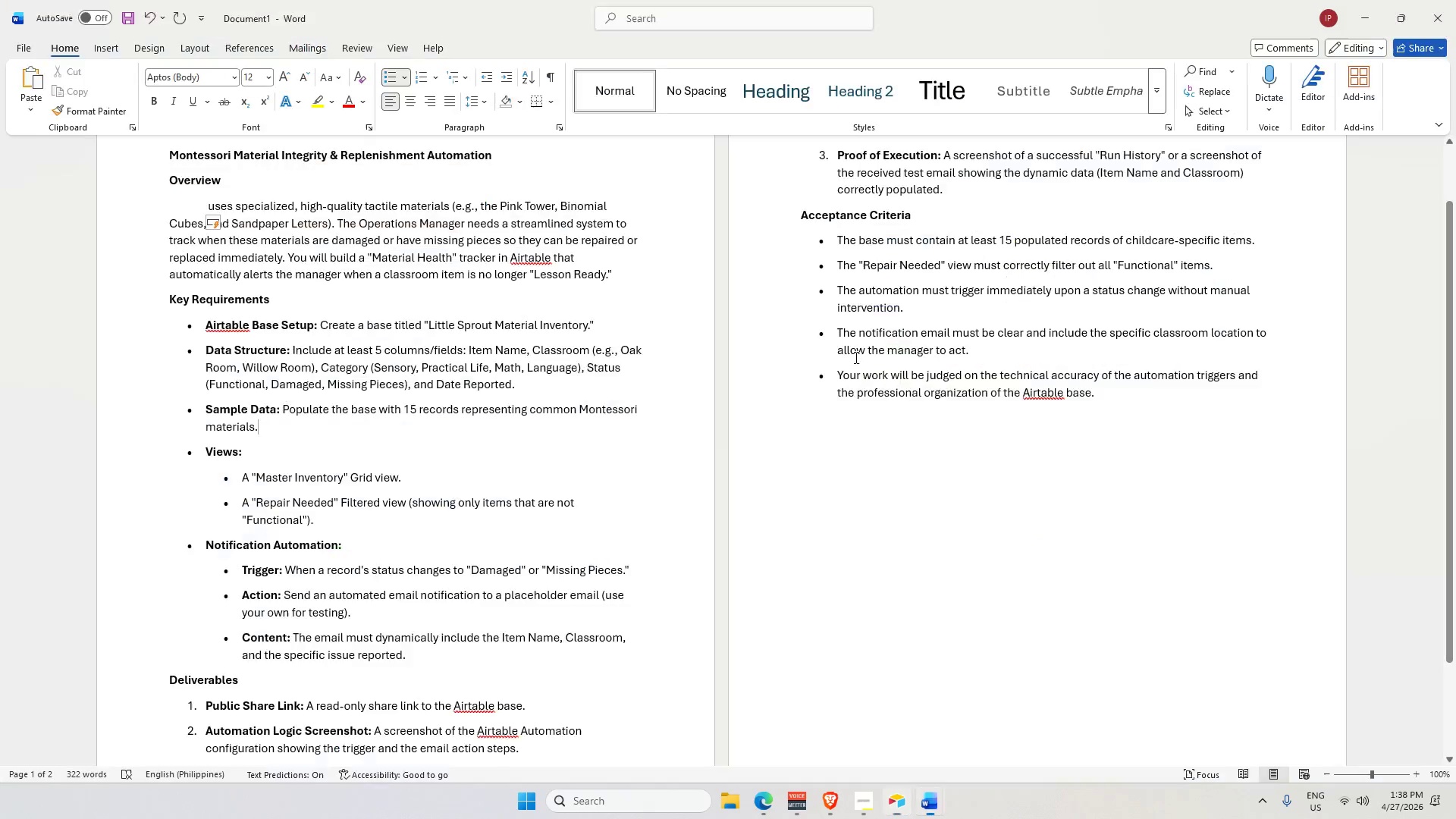 
key(Alt+Tab)
 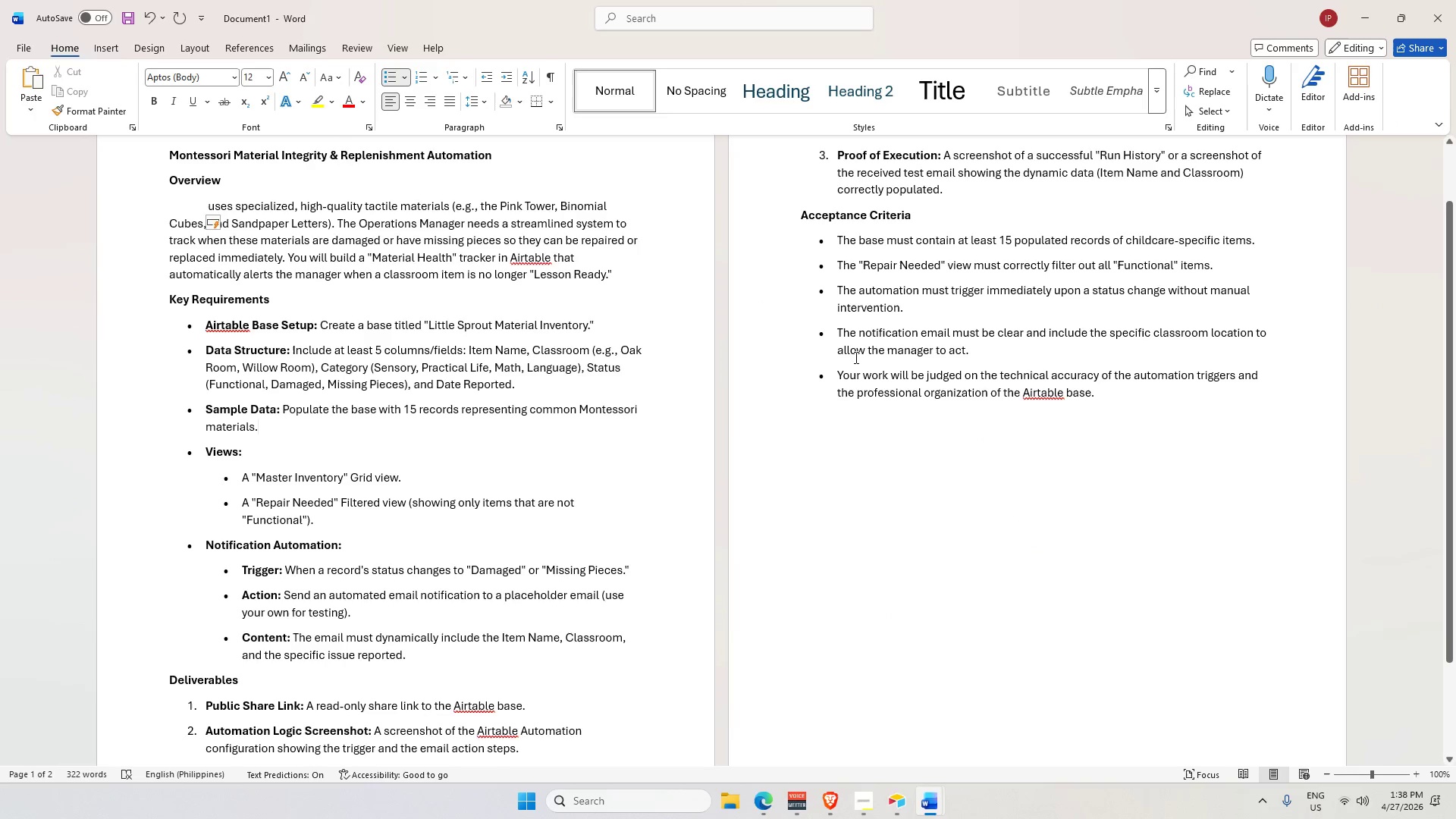 
key(Alt+AltLeft)
 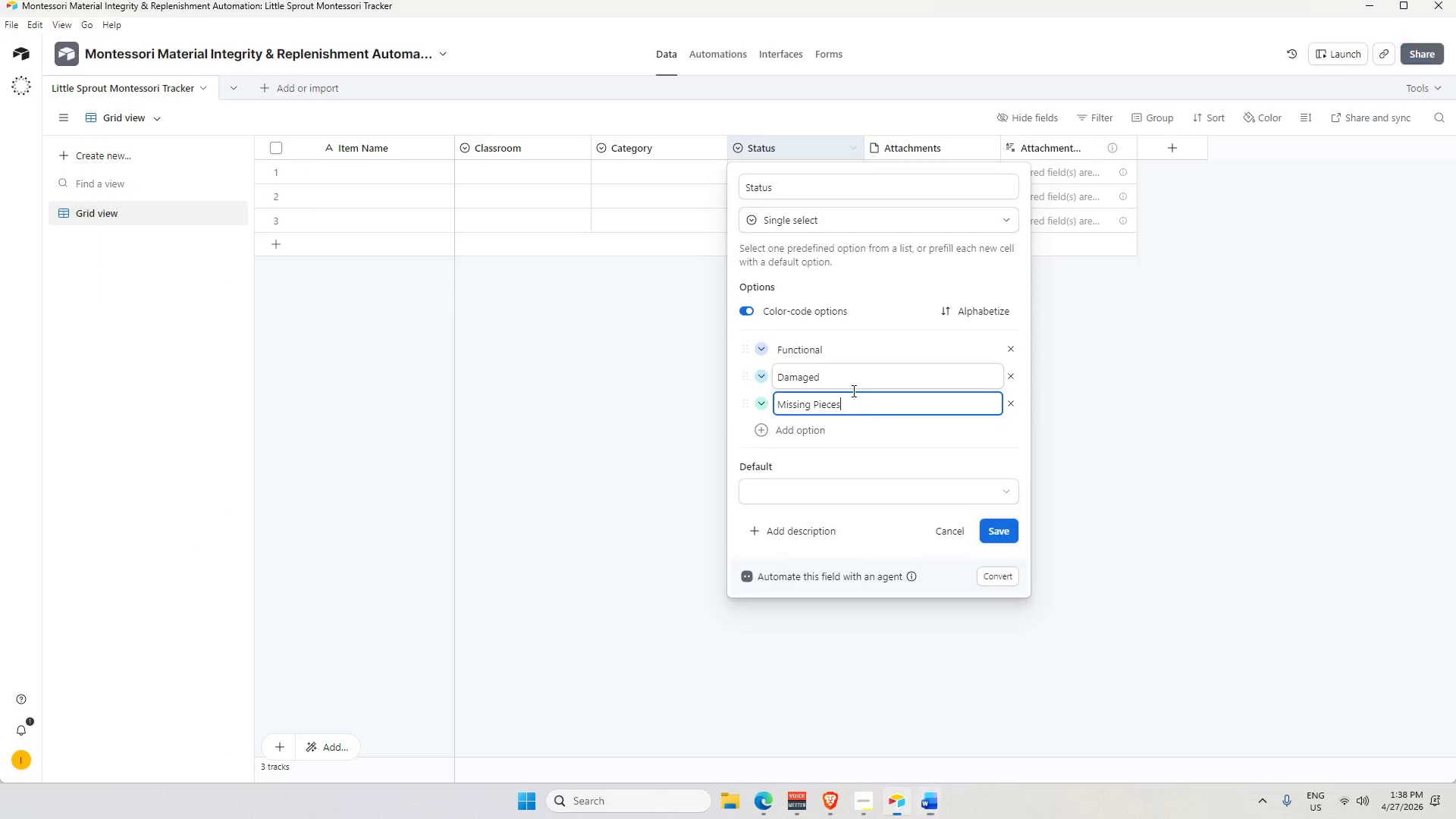 
key(Alt+Tab)
 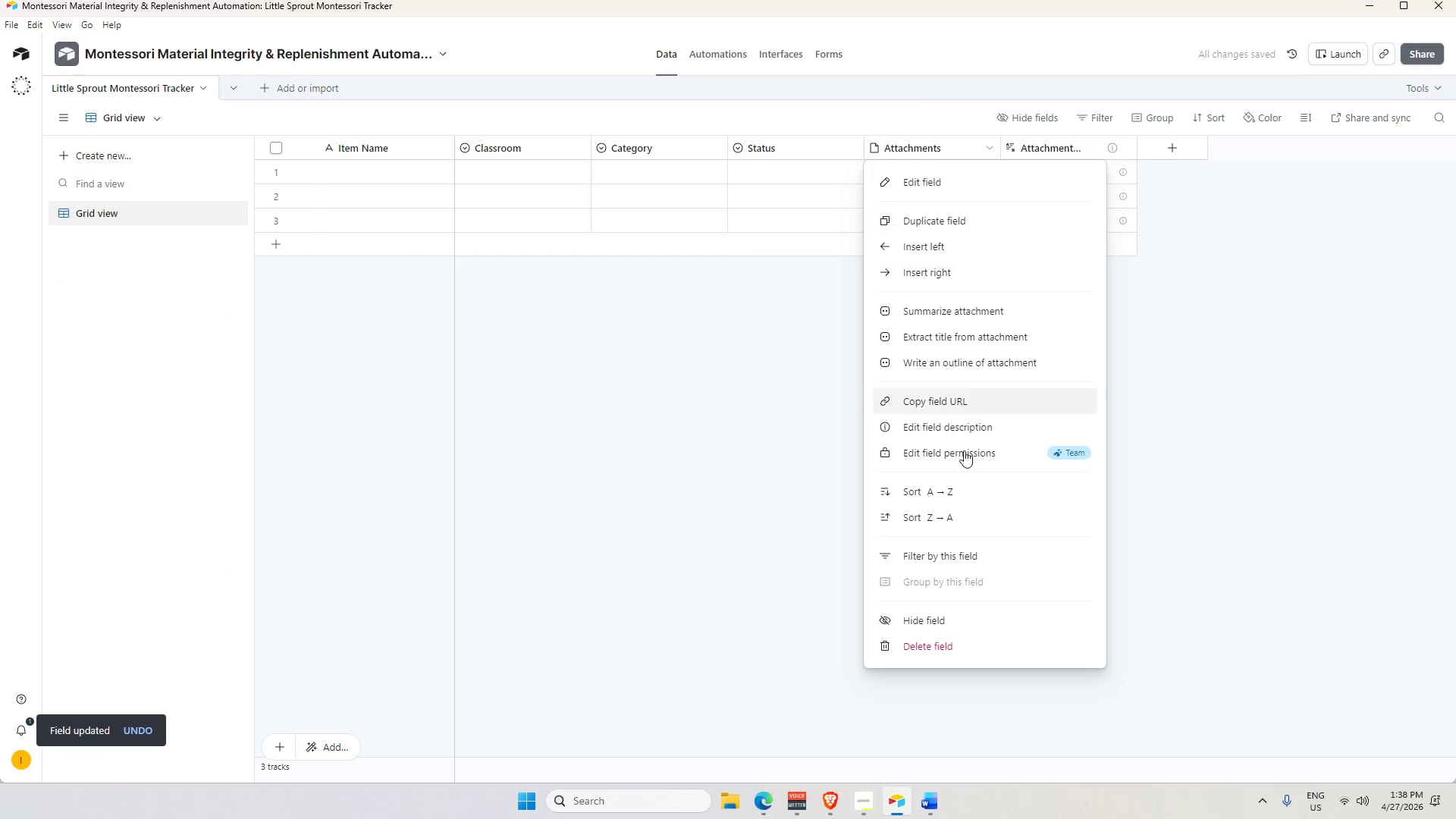 
left_click([951, 650])
 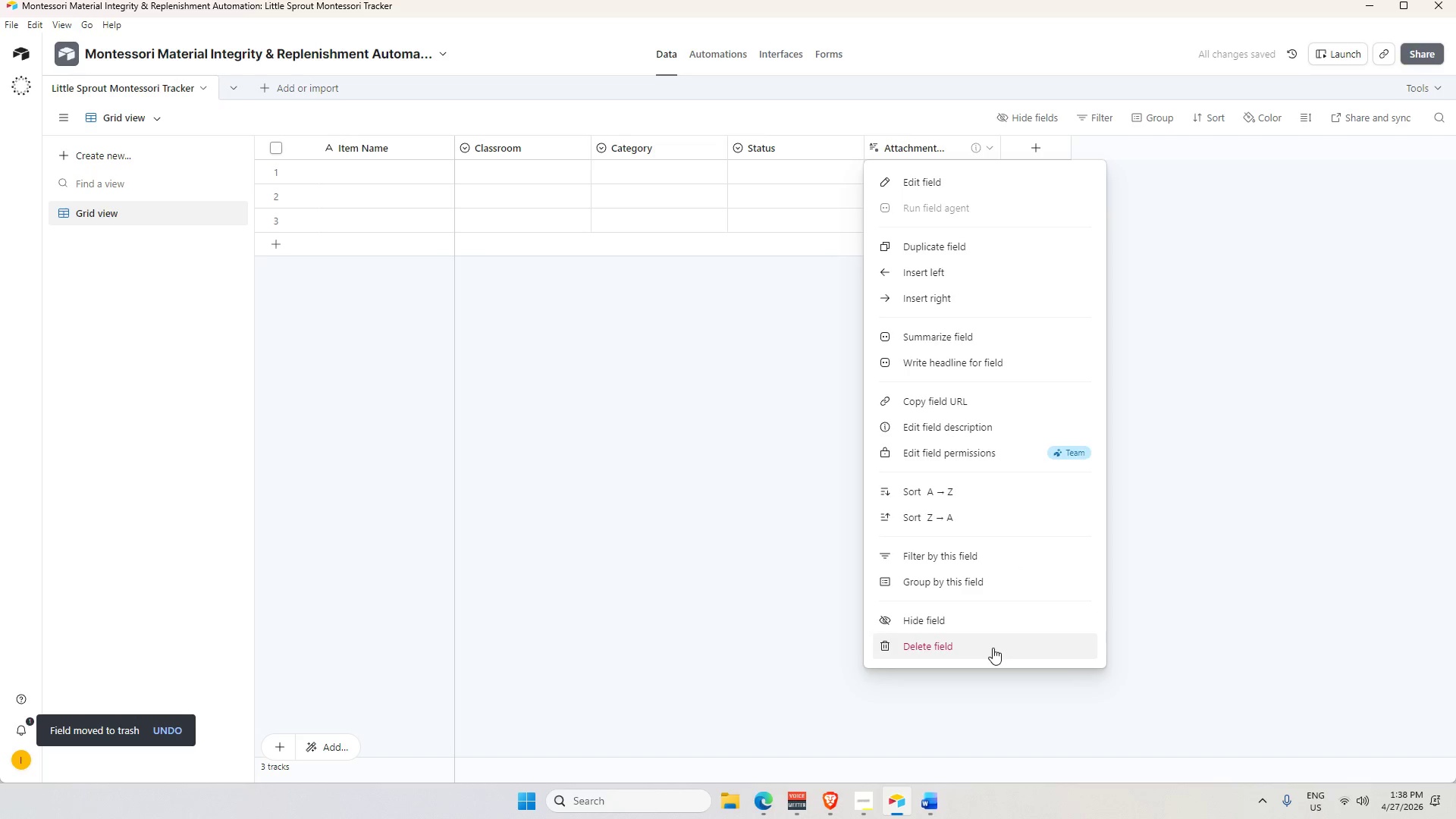 
wait(7.45)
 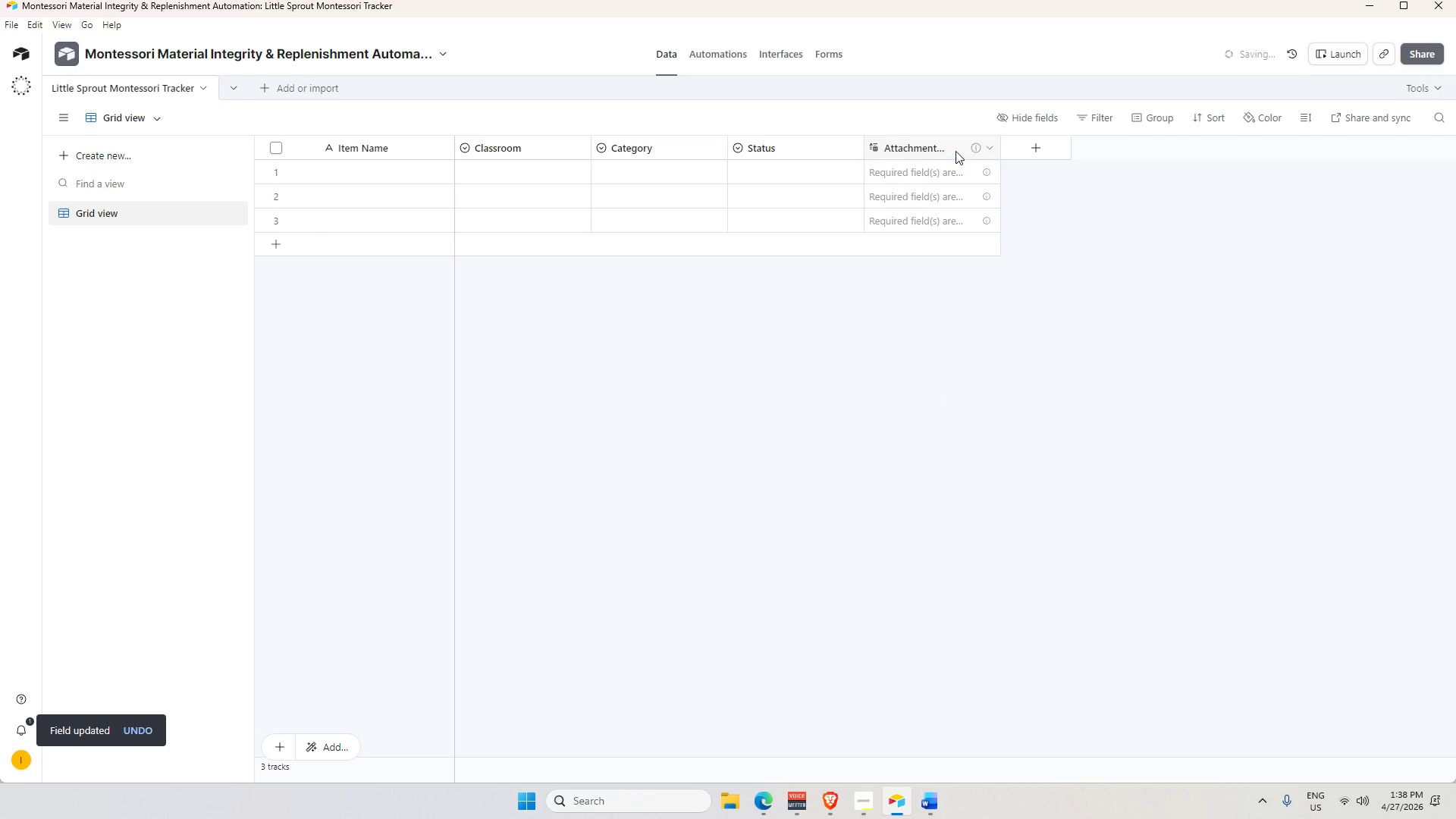 
left_click([911, 154])
 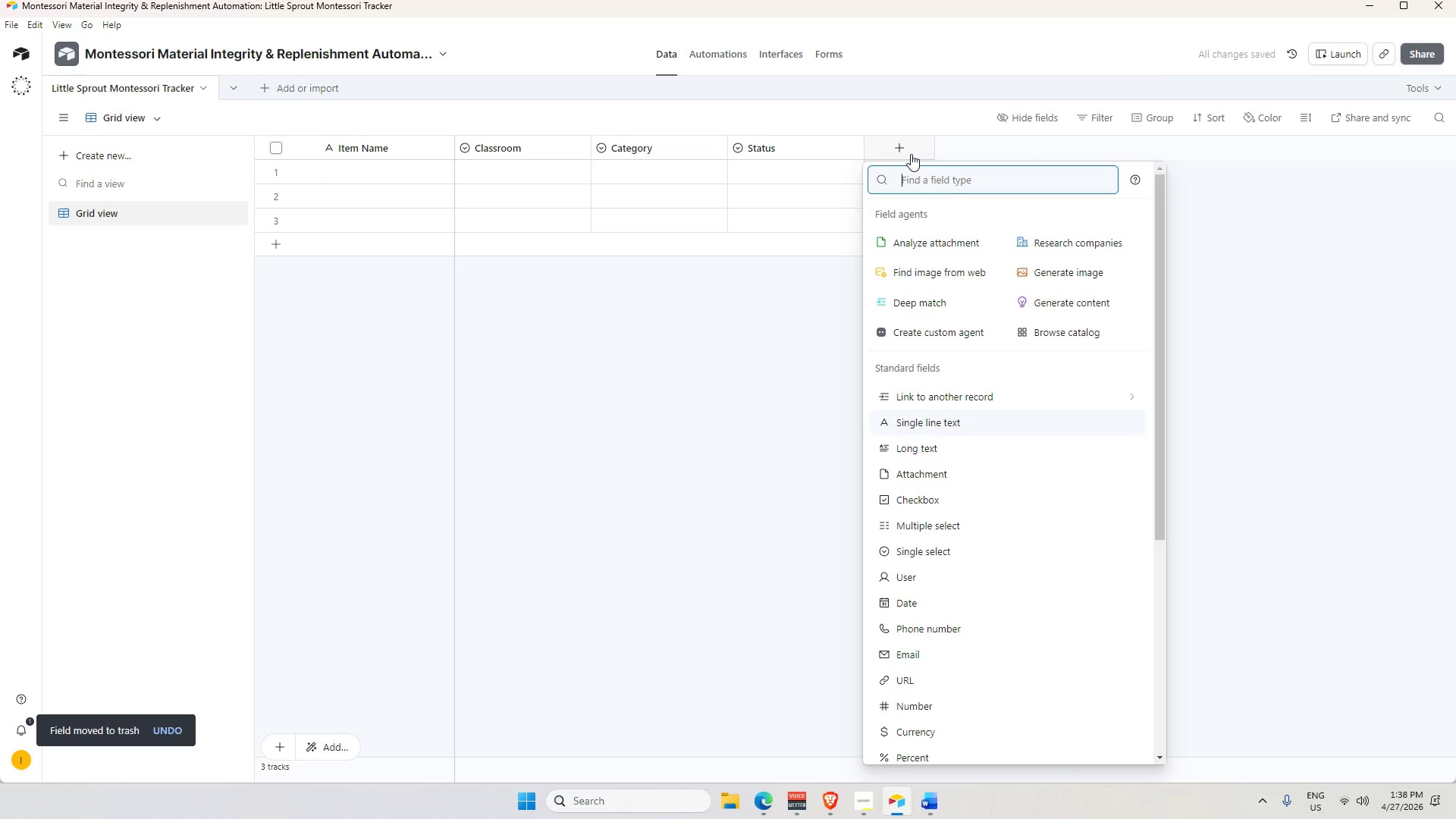 
key(Alt+AltLeft)
 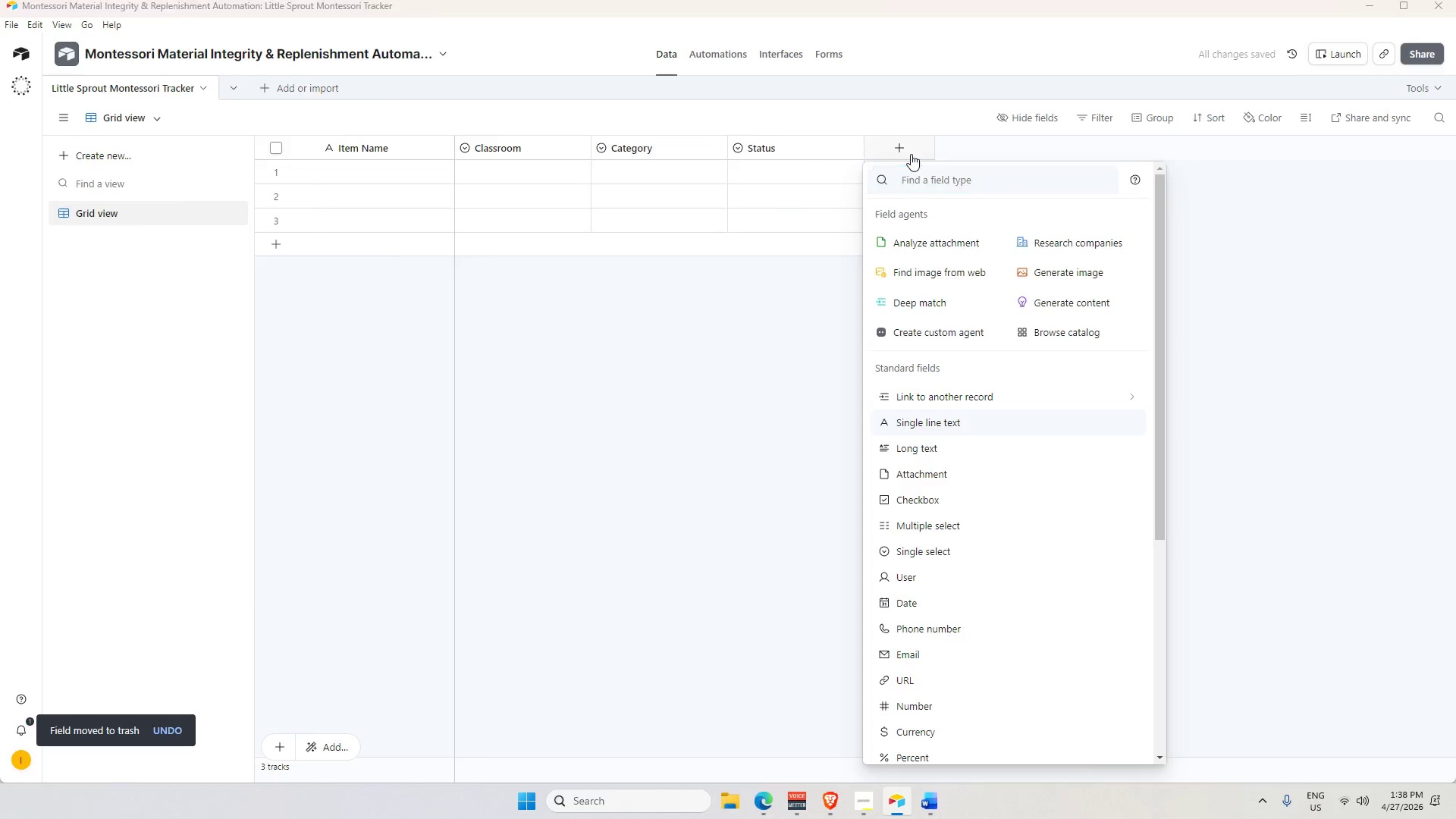 
key(Alt+Tab)
 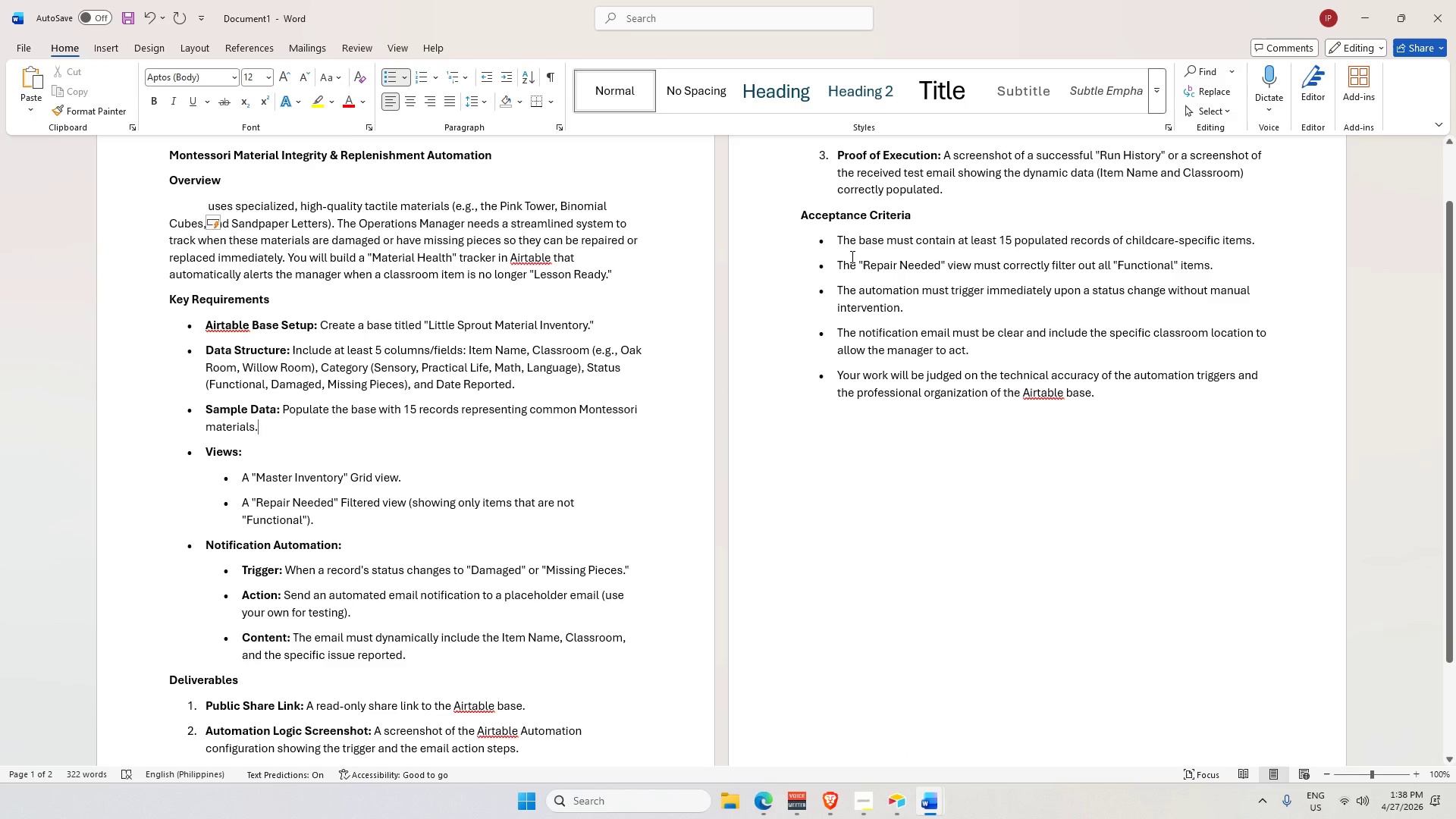 
key(Alt+AltLeft)
 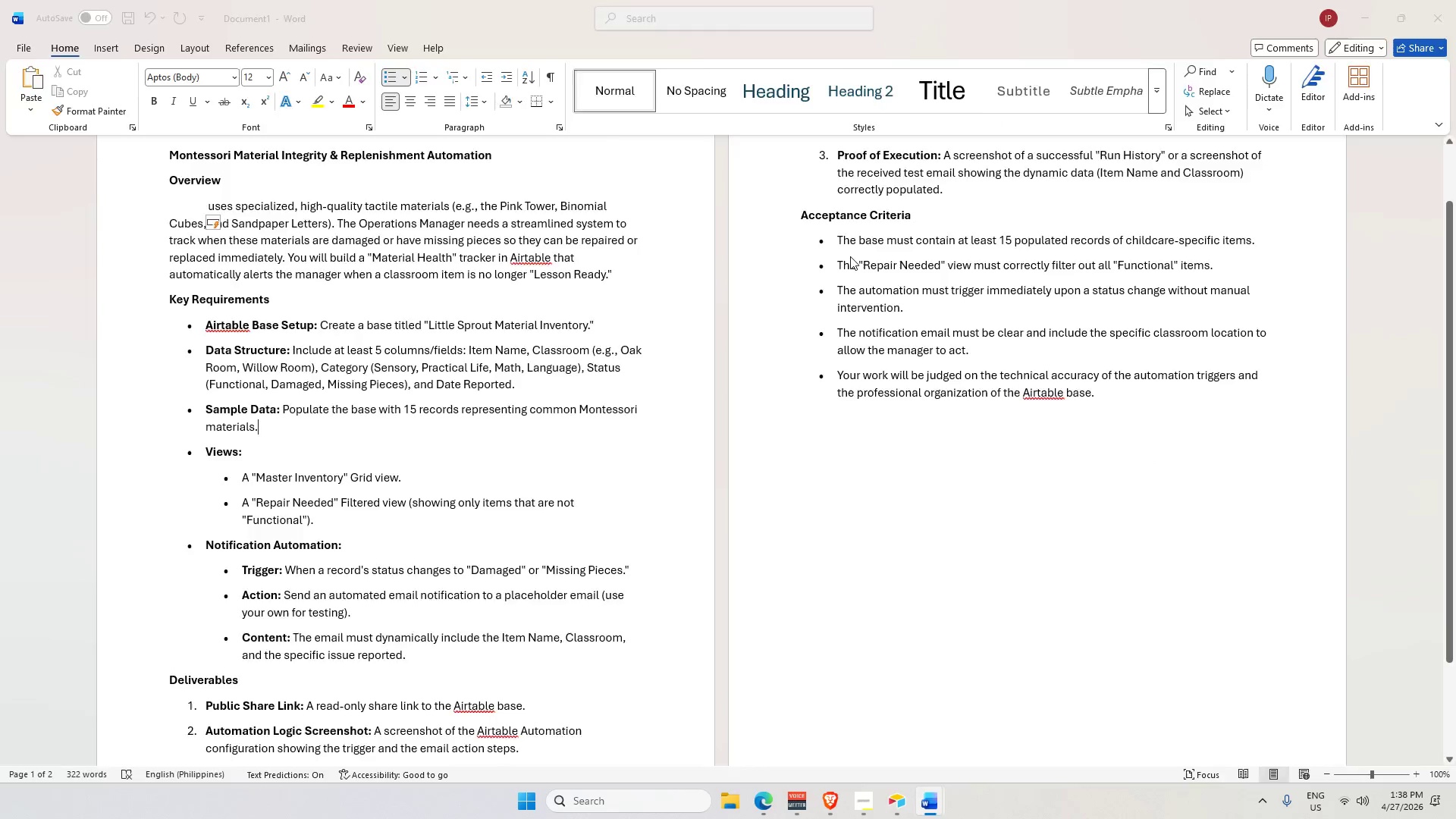 
key(Alt+Tab)
 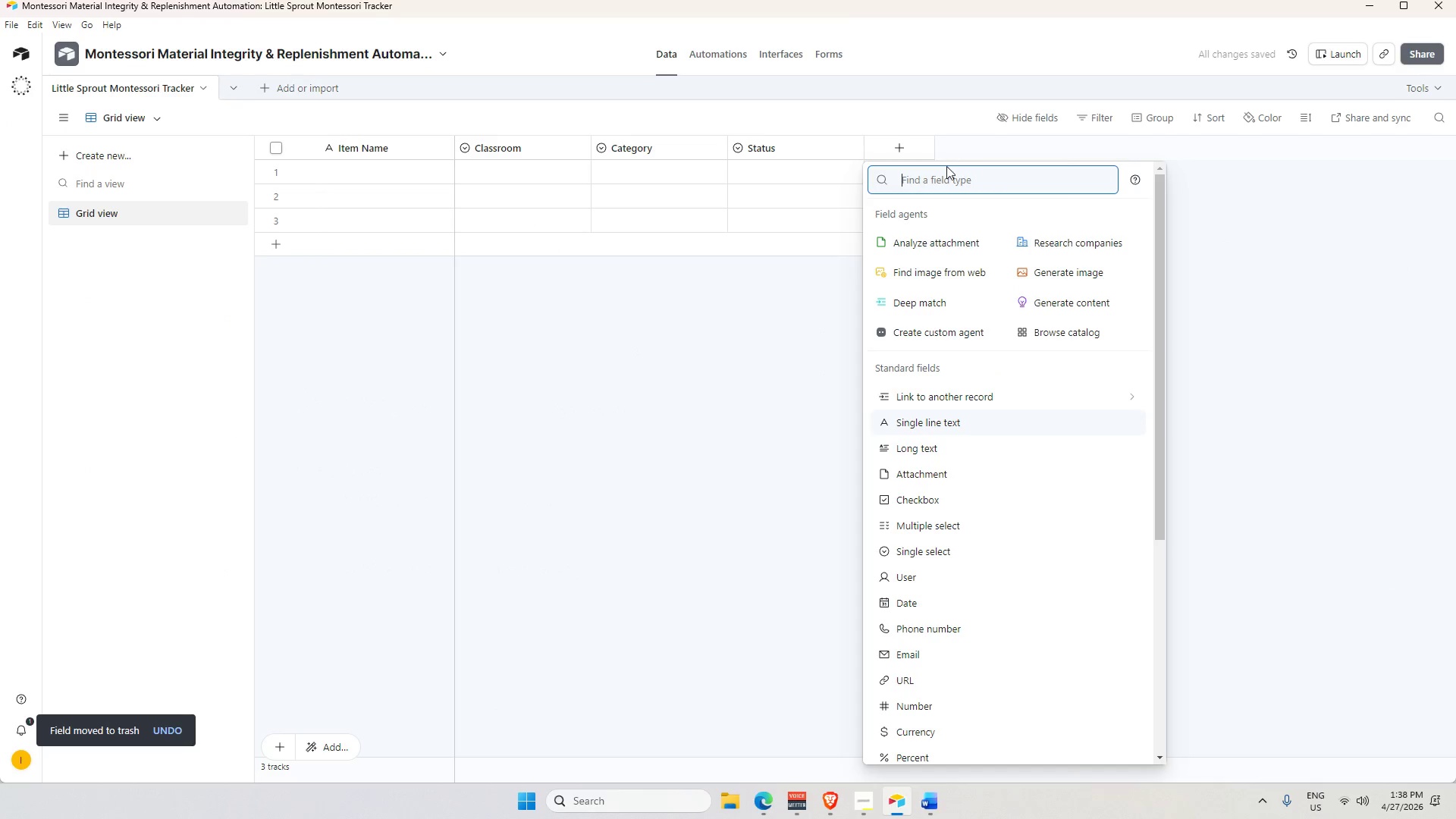 
hold_key(key=ShiftLeft, duration=0.81)
 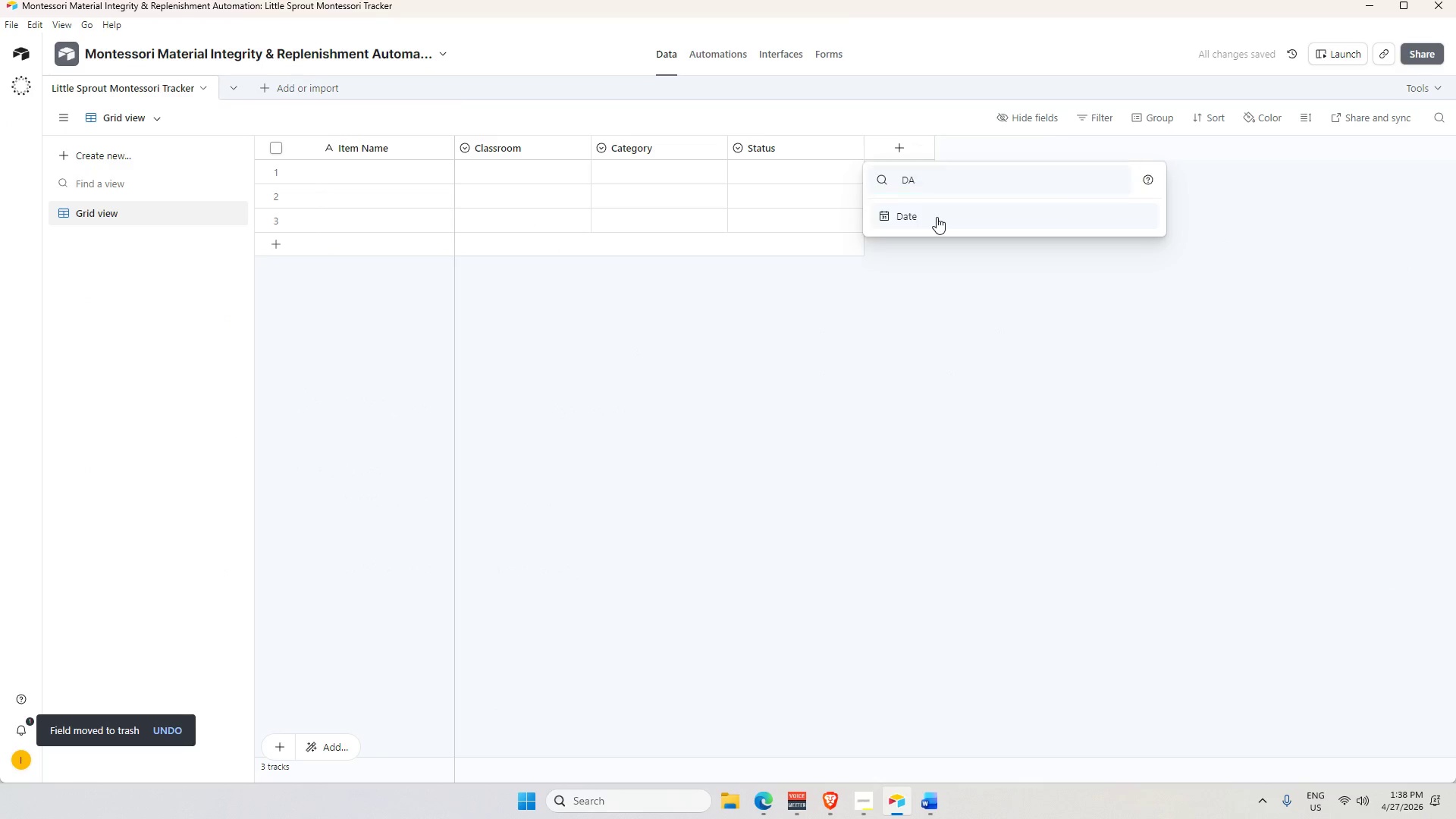 
type(da)
 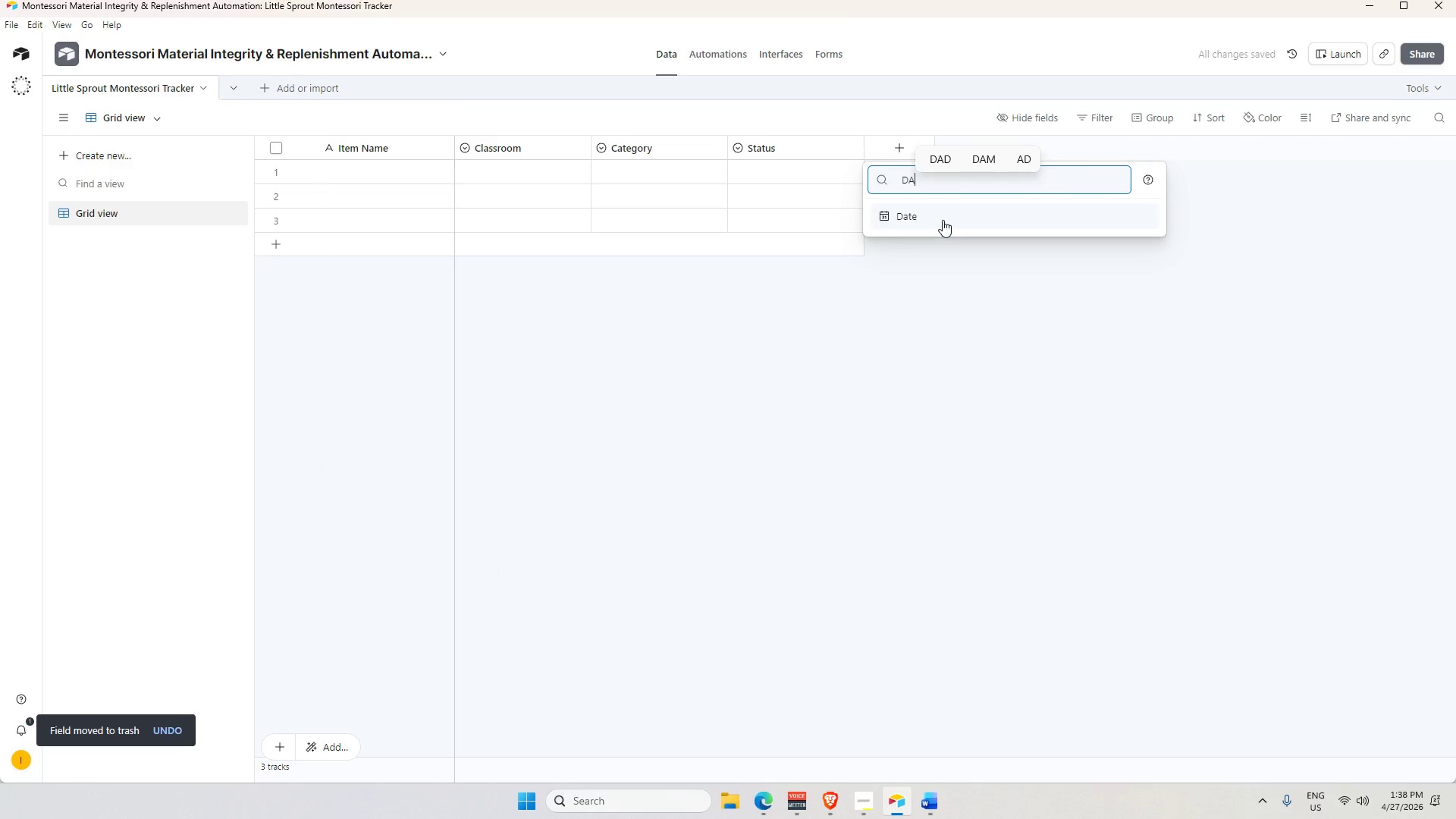 
left_click([937, 217])
 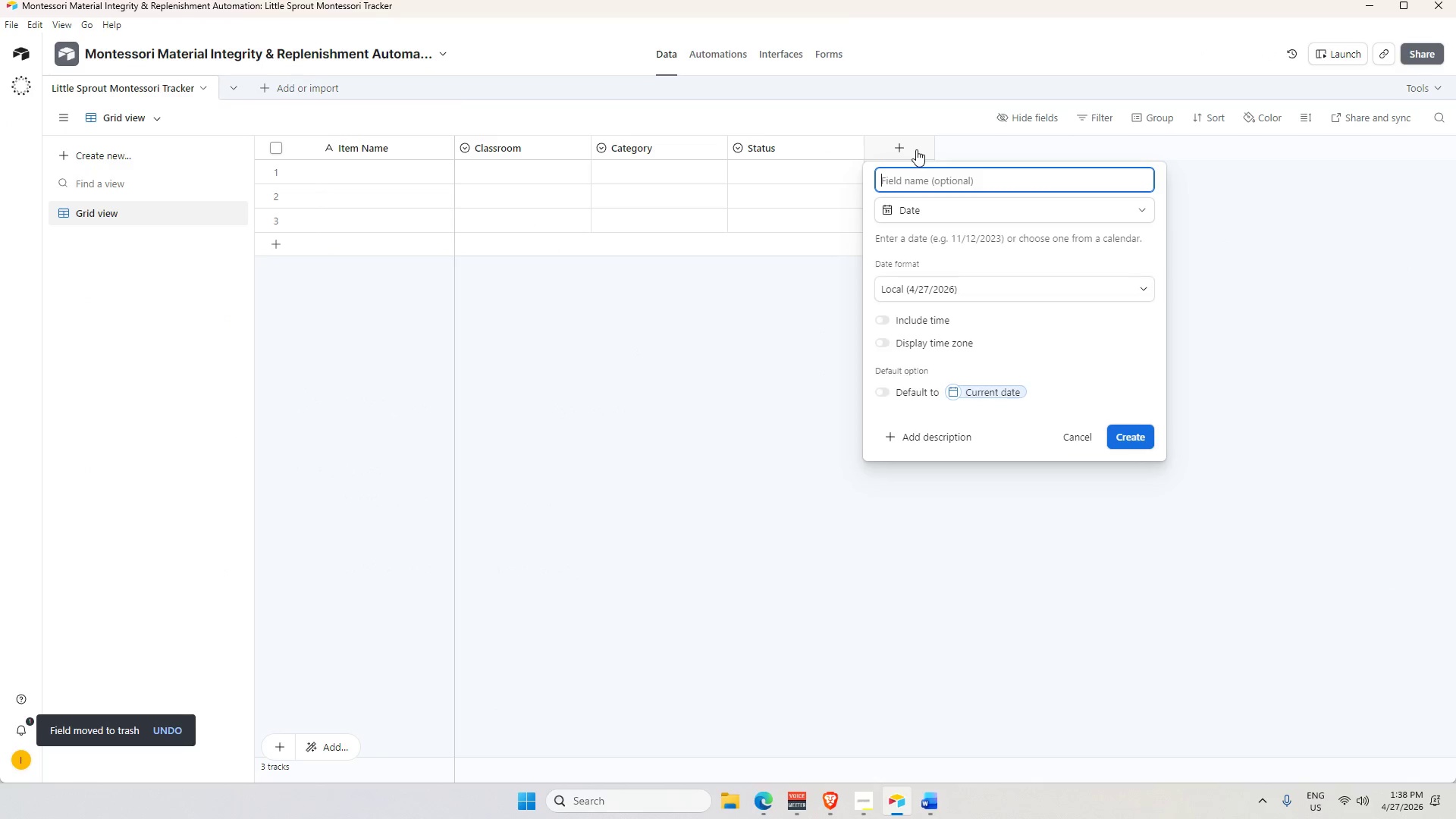 
left_click([915, 145])
 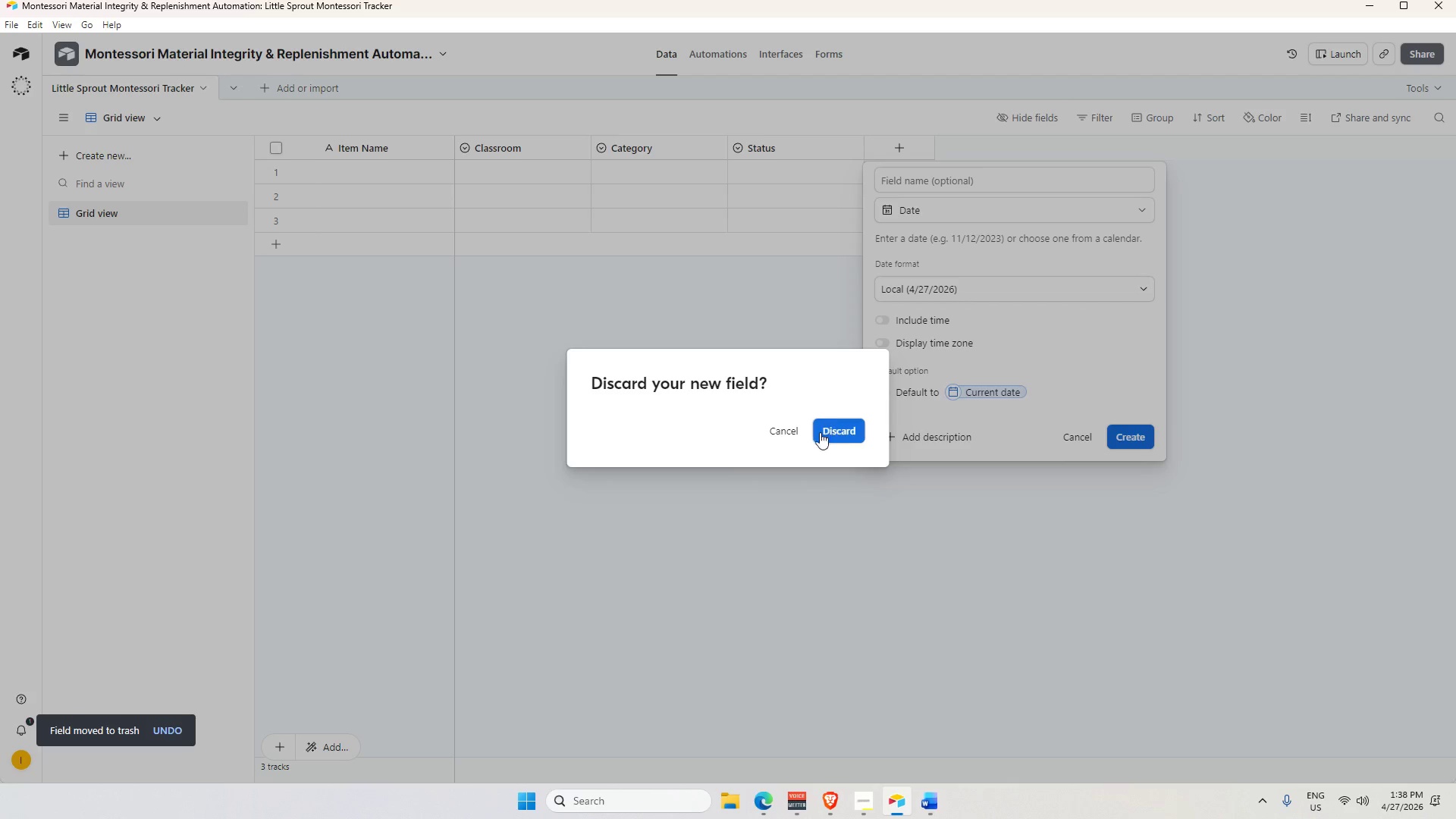 
left_click([783, 428])
 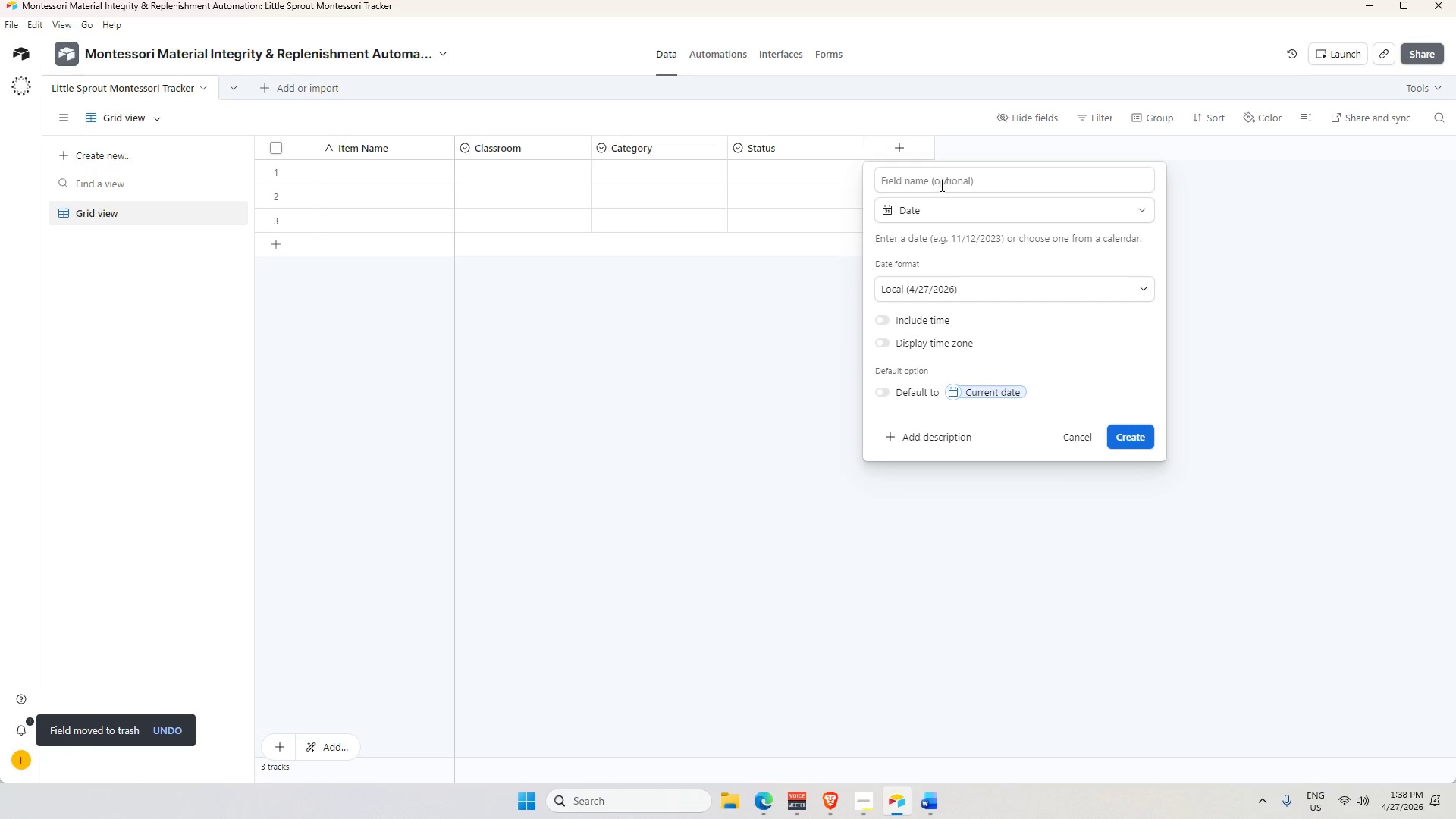 
left_click([940, 185])
 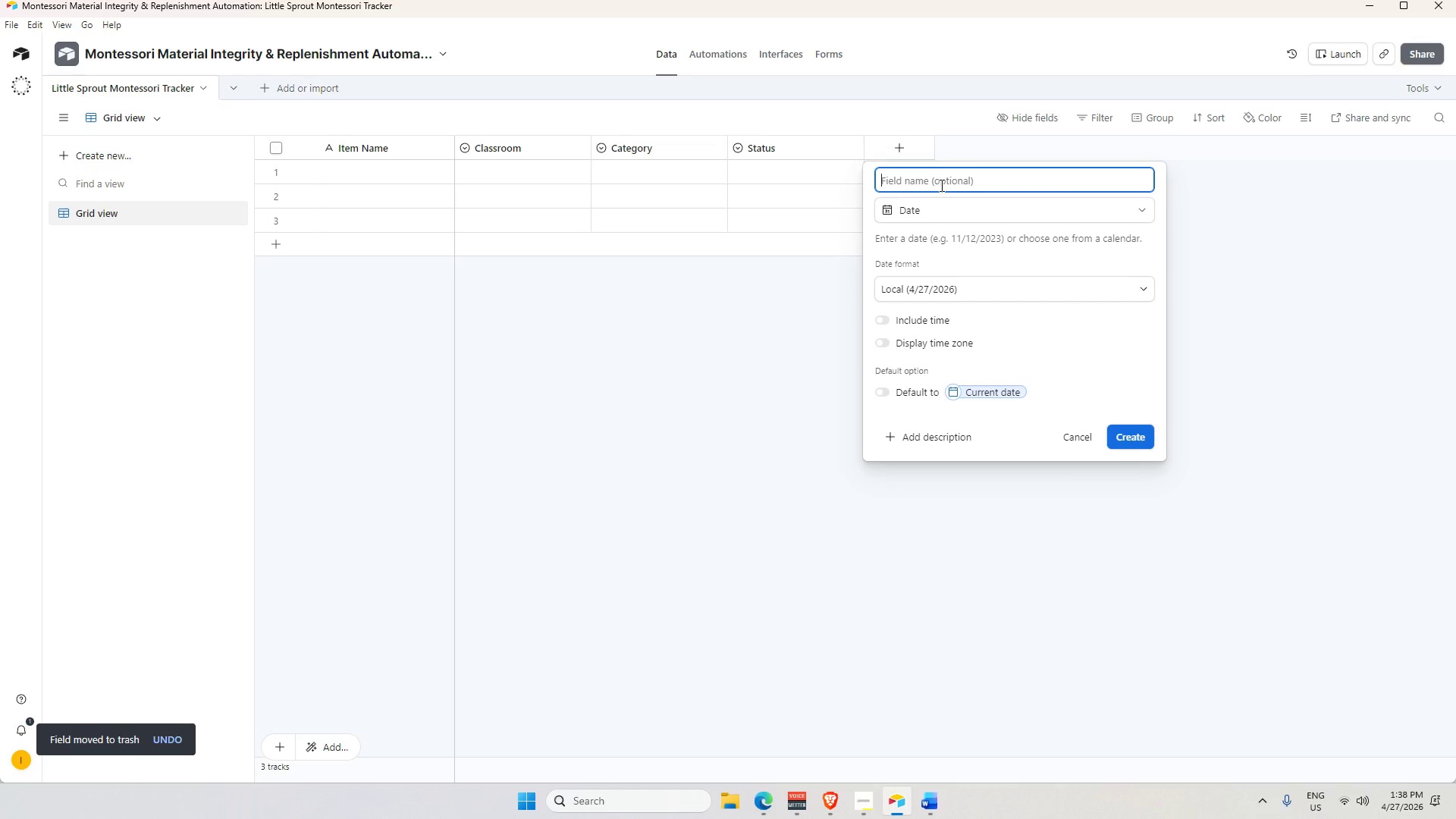 
type(date Reported)
 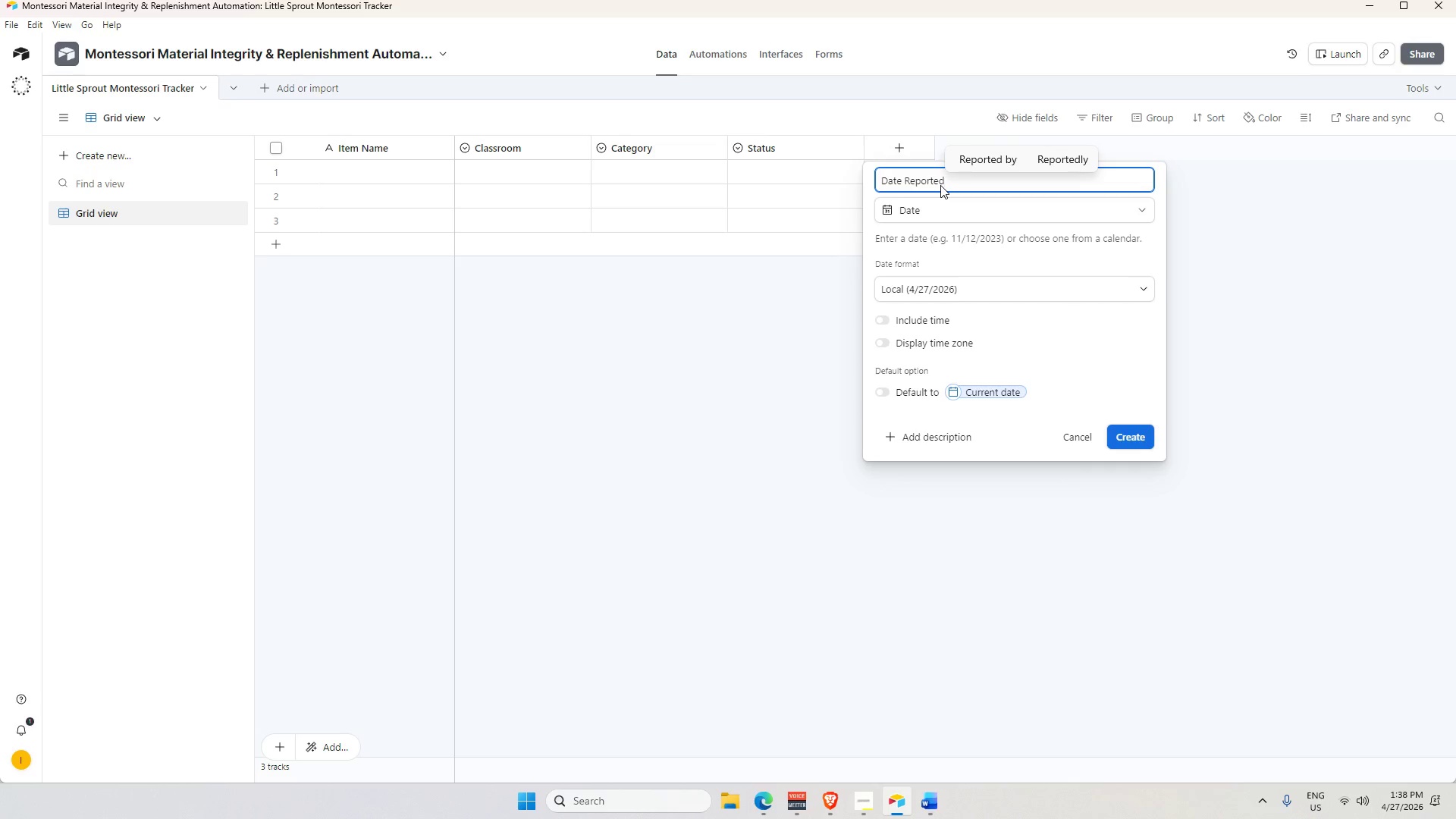 
wait(13.52)
 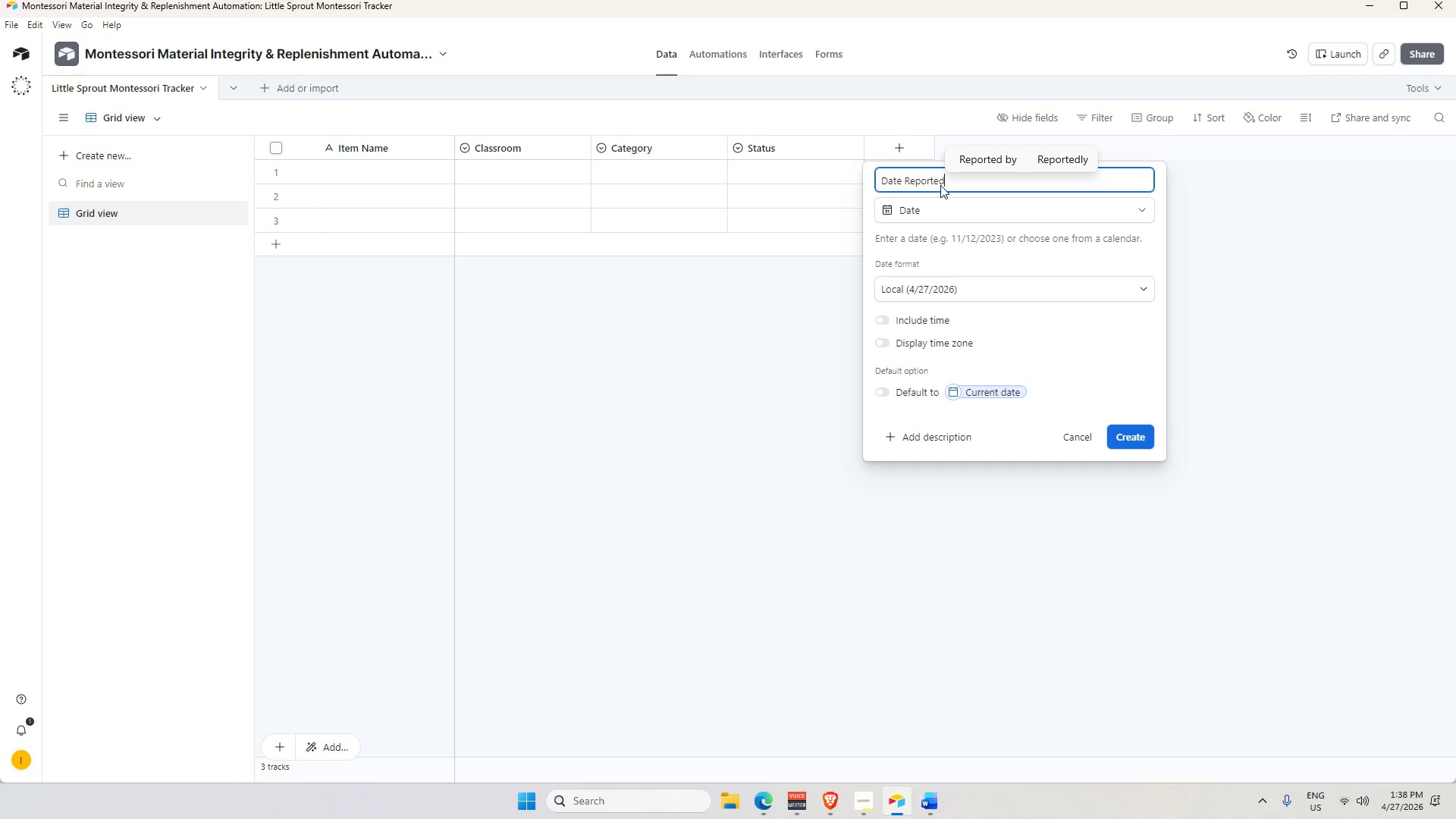 
left_click([1144, 437])
 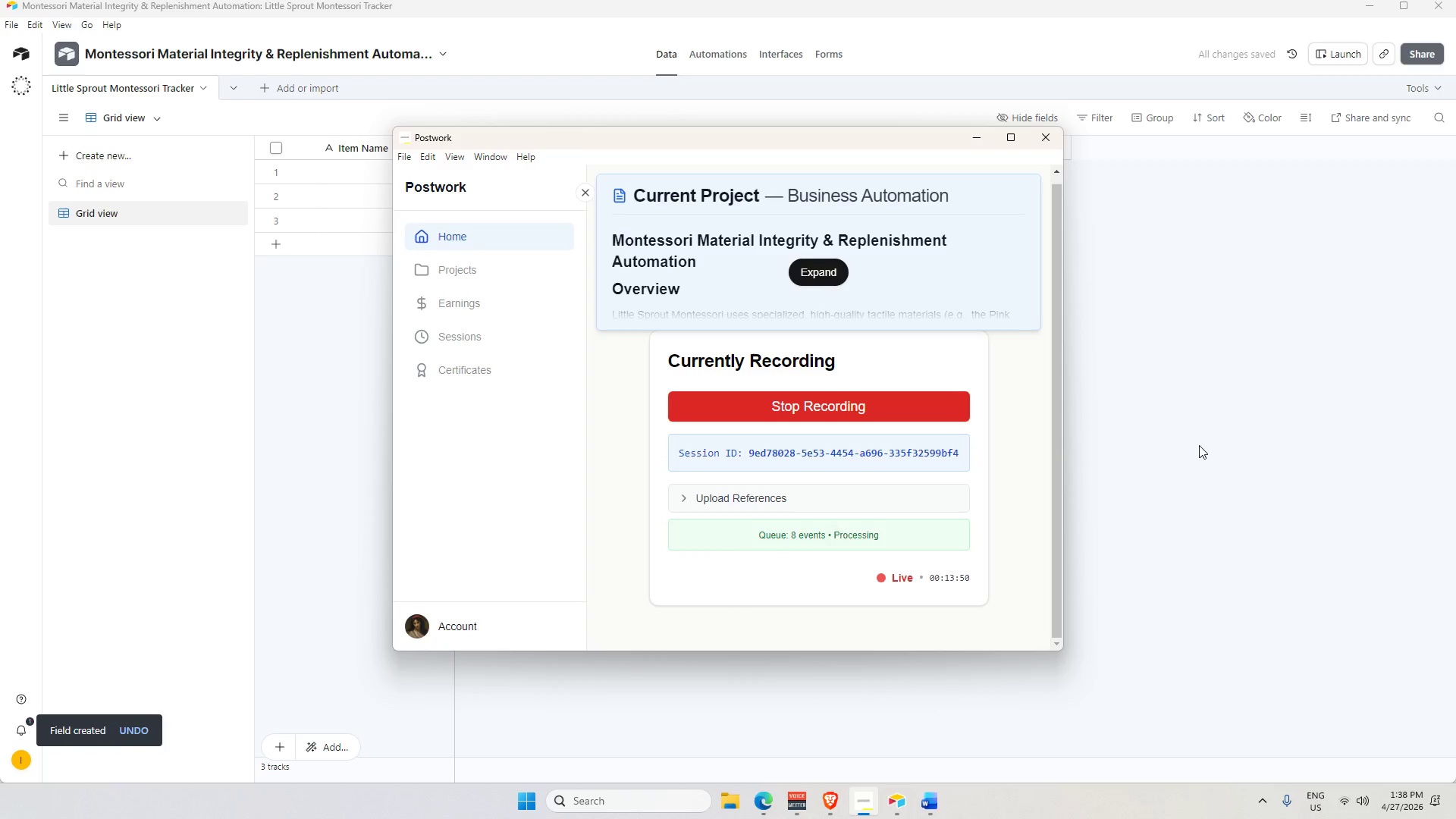 
wait(7.09)
 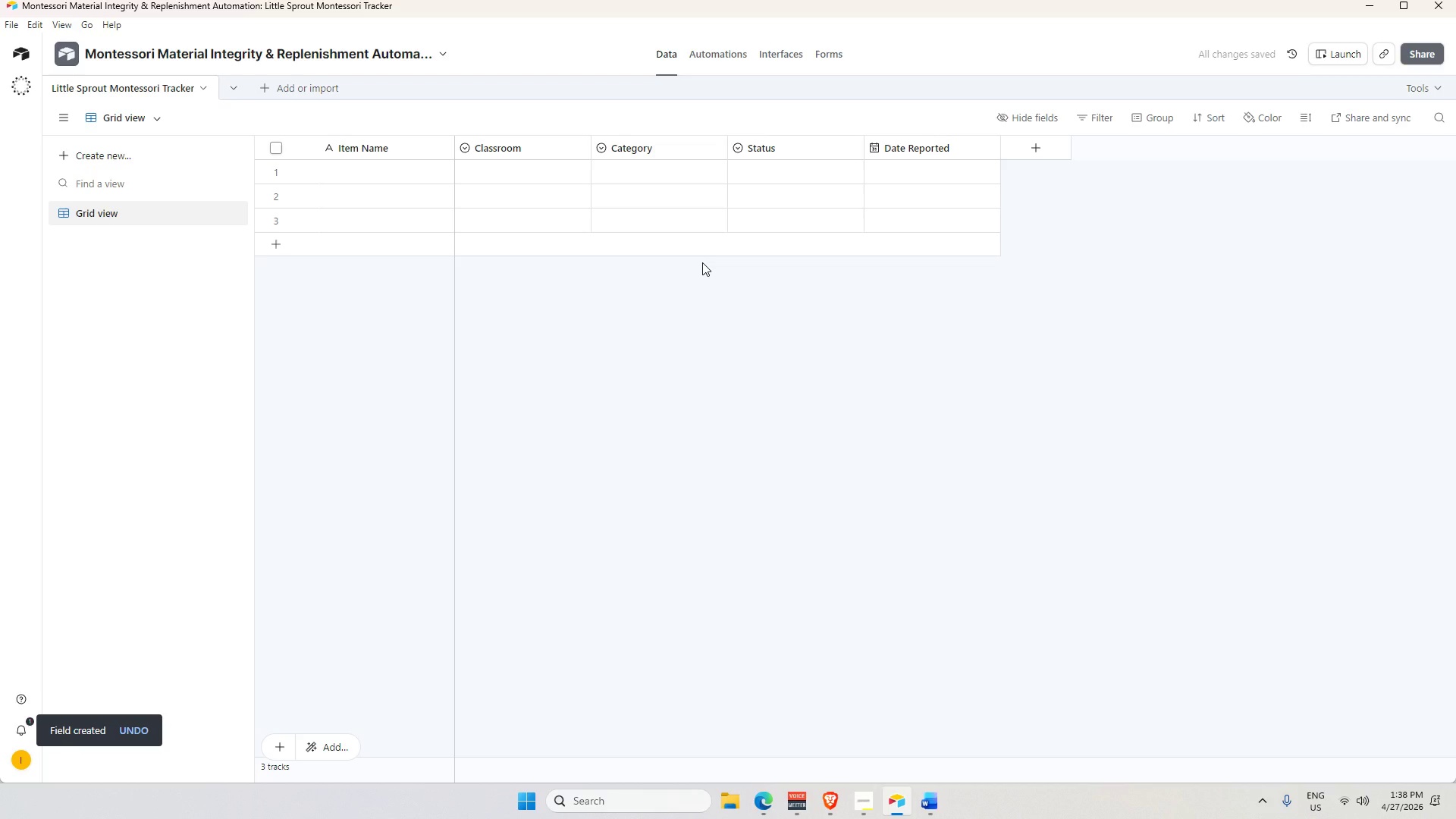 
key(Alt+AltLeft)
 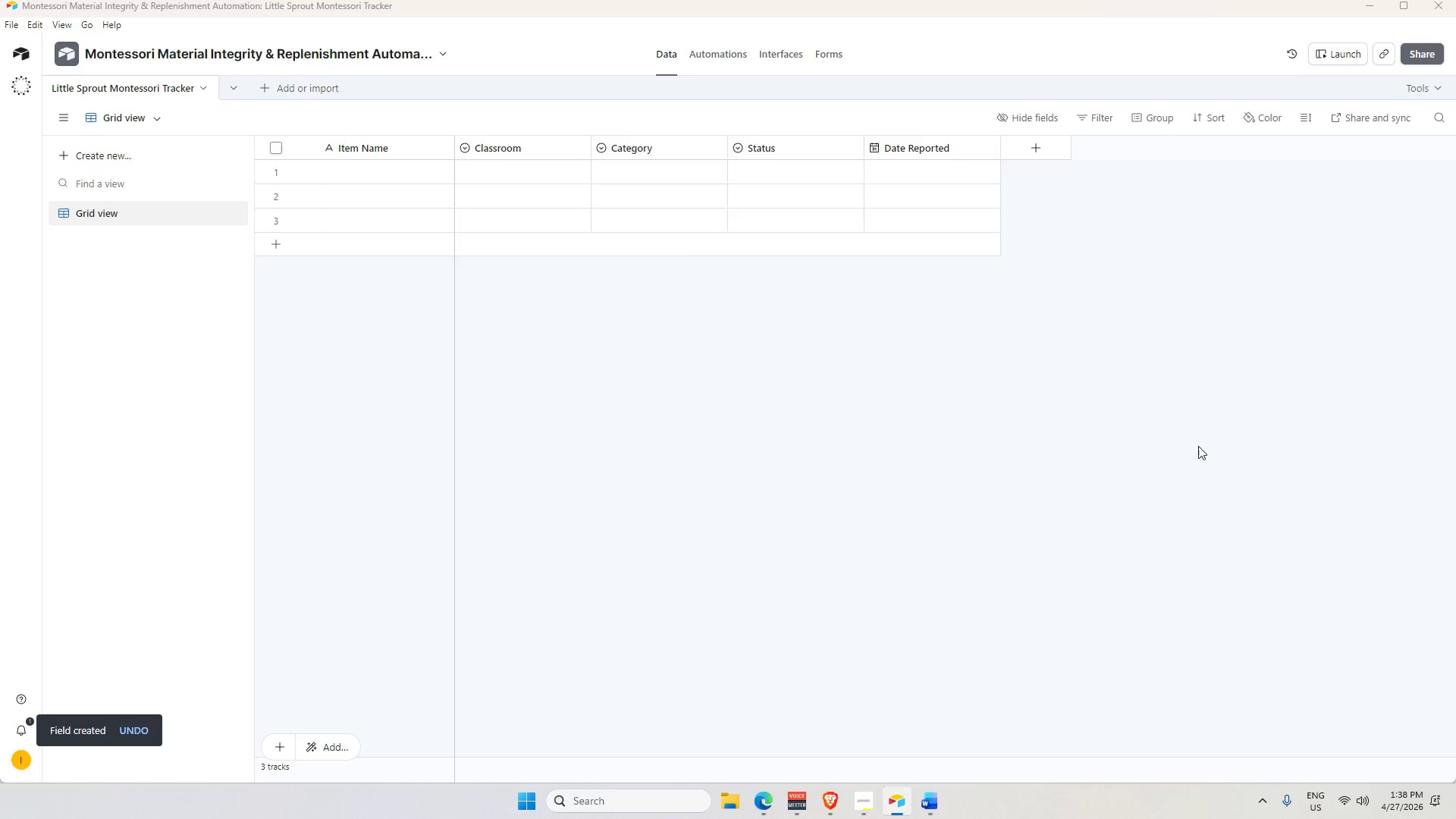 
key(Alt+Tab)